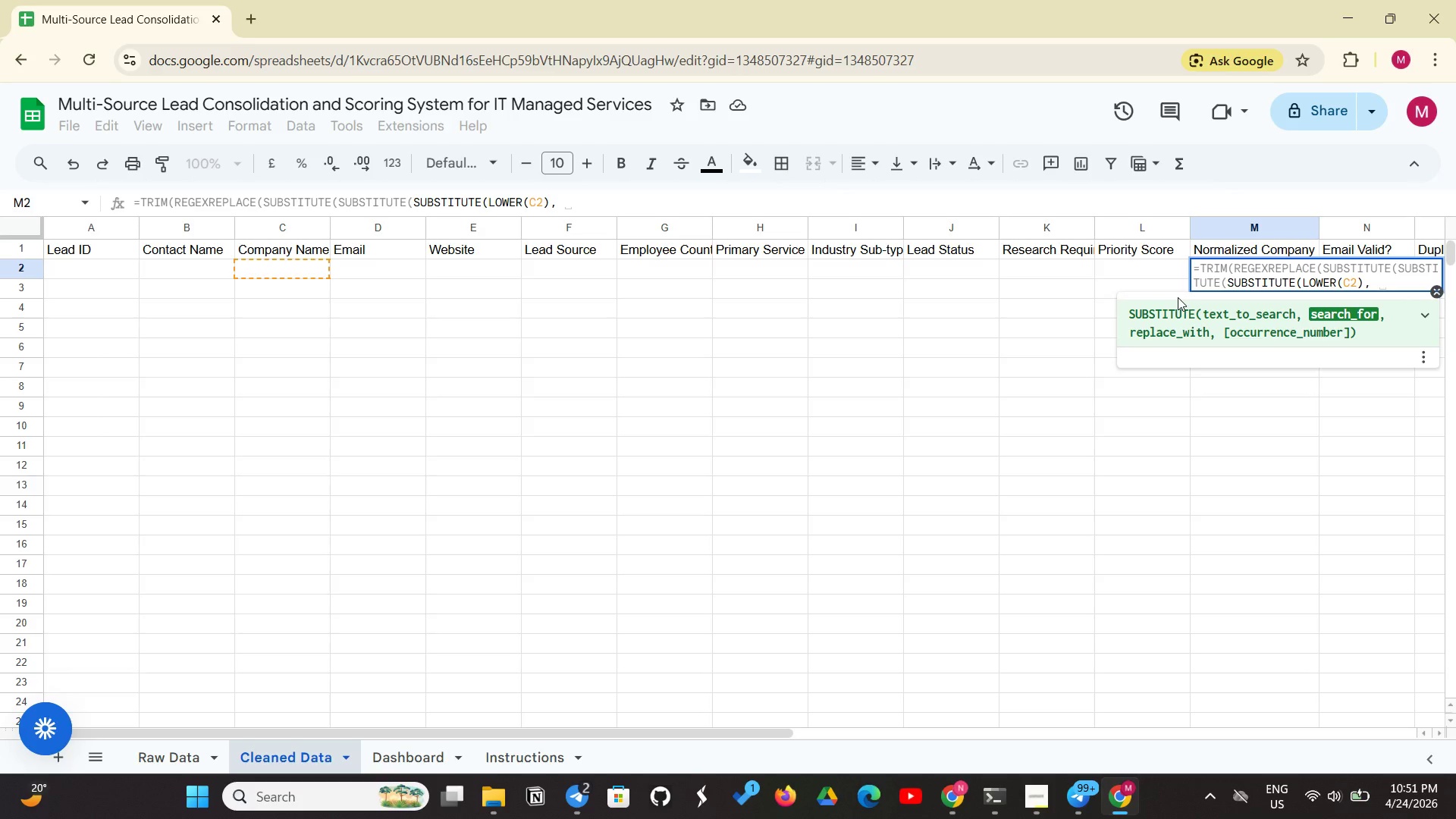 
key(Shift+Quote)
 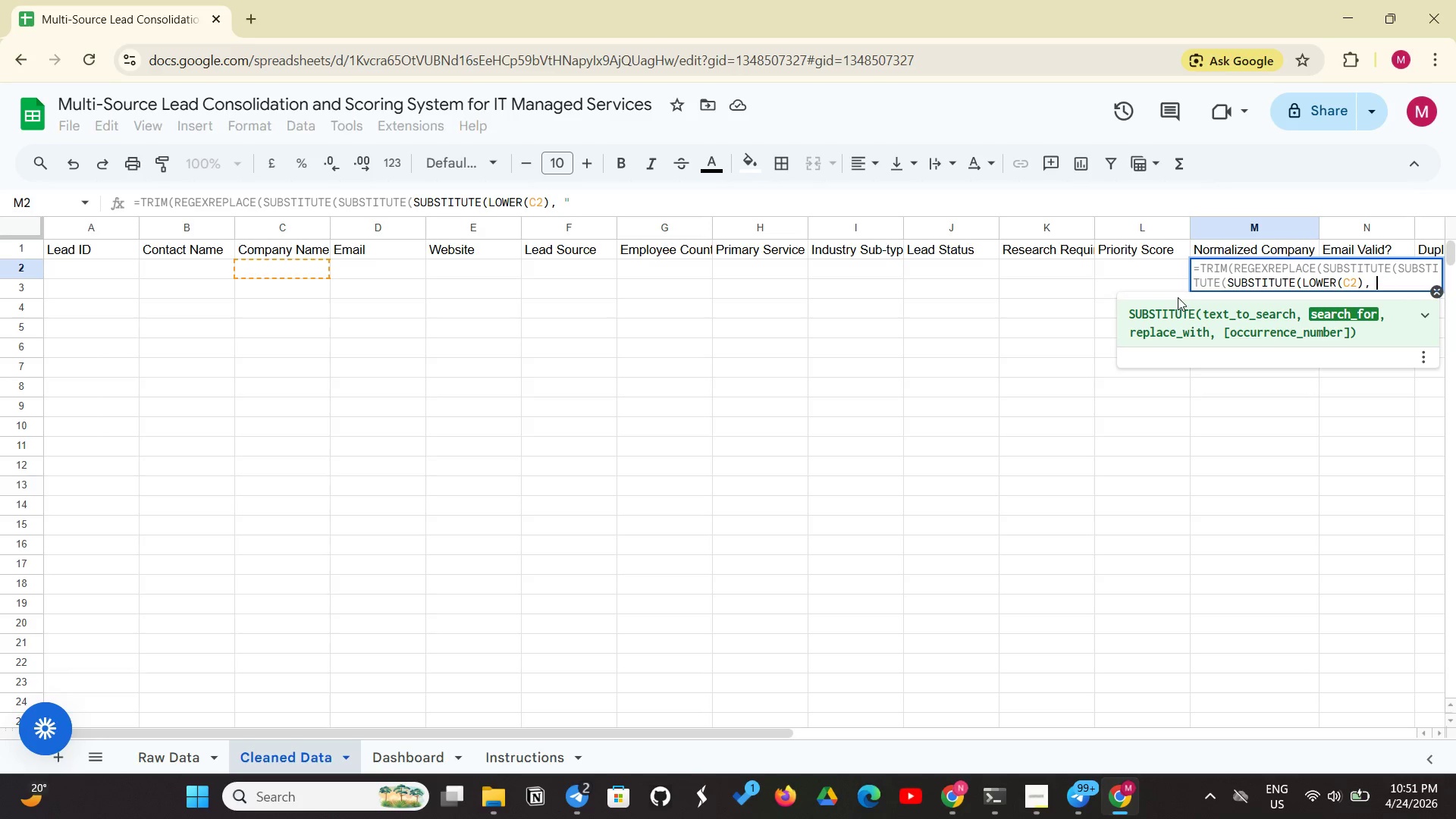 
key(Backspace)
 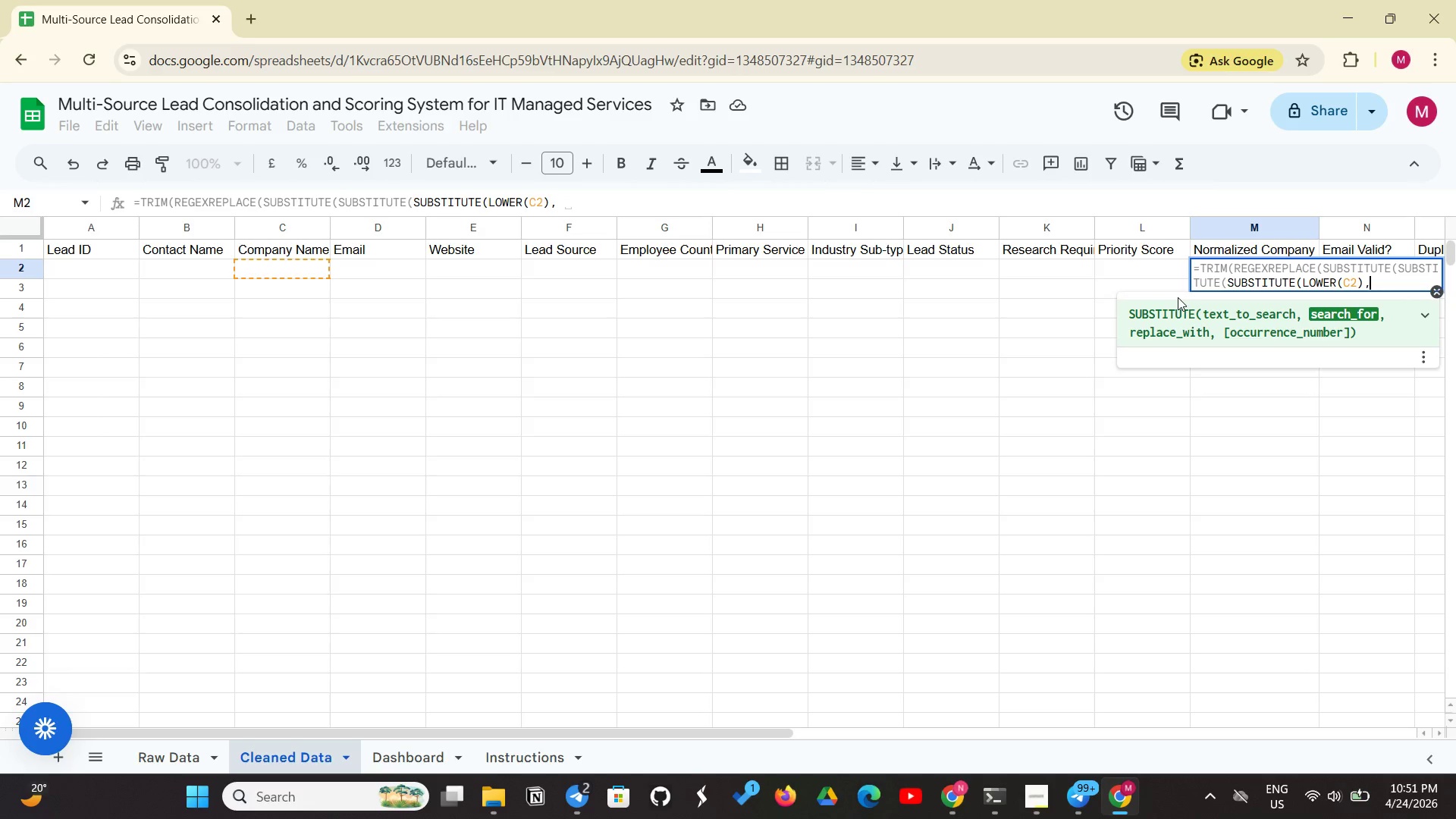 
key(Backspace)
 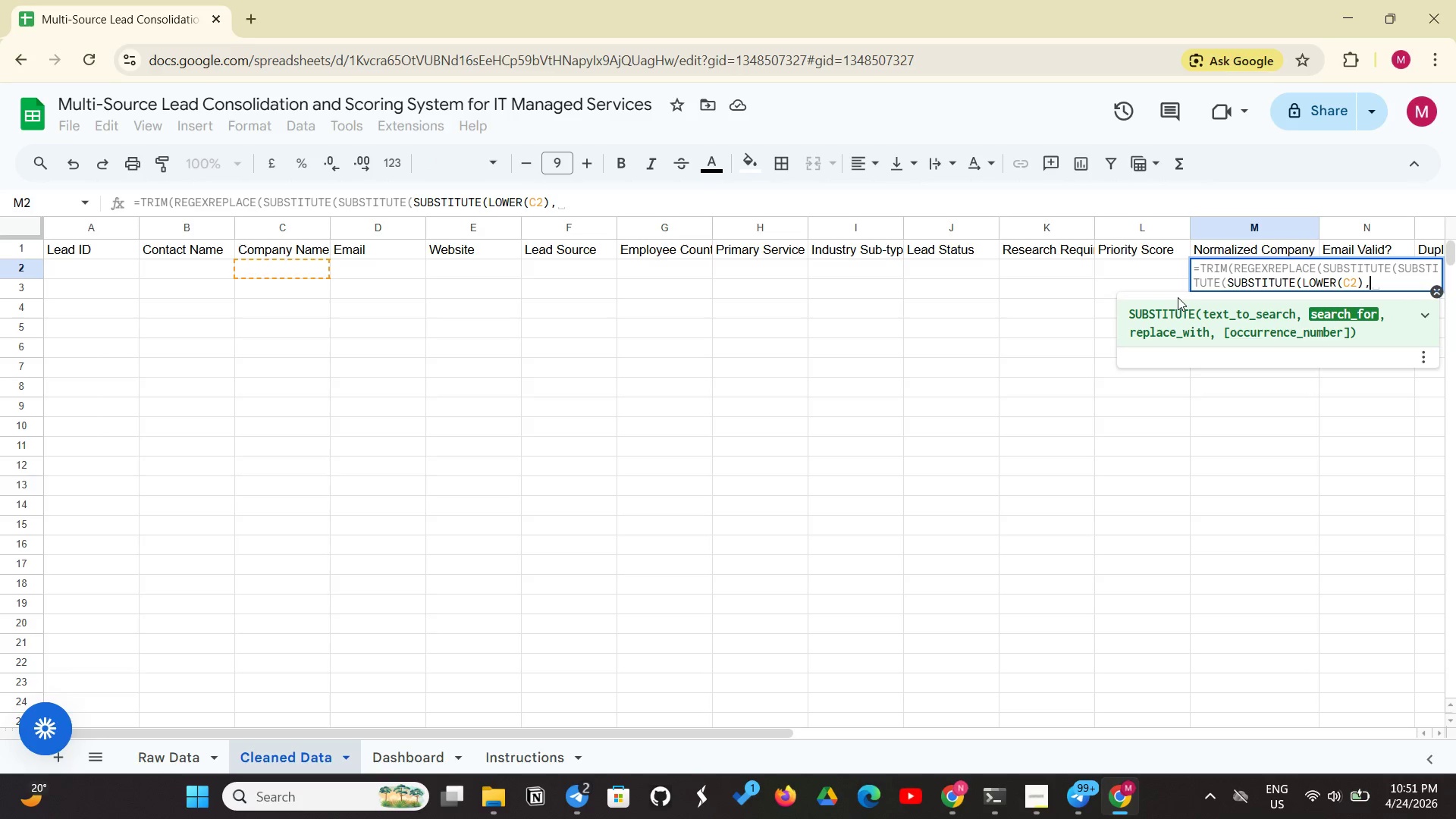 
key(Shift+Quote)
 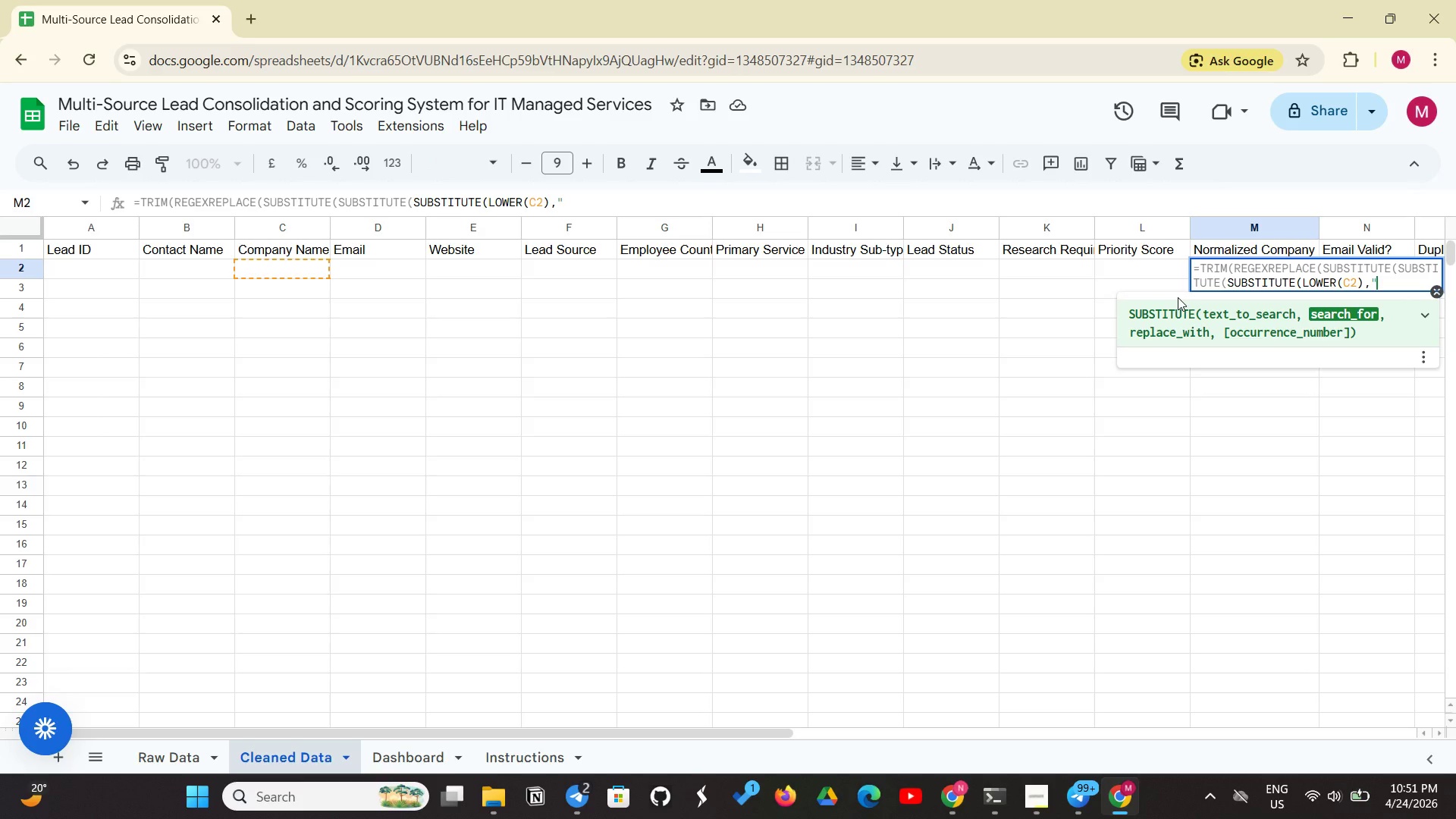 
wait(8.66)
 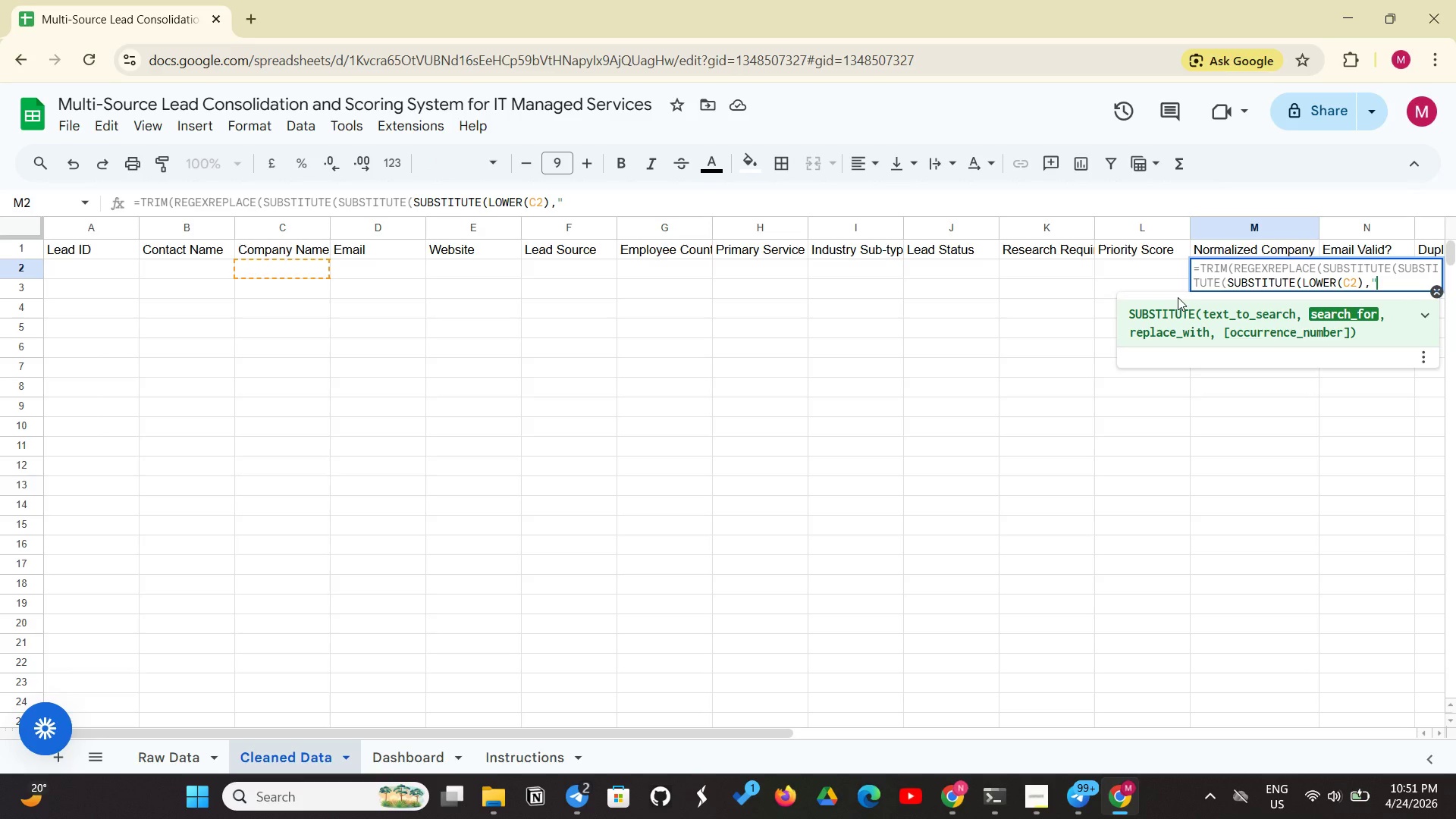 
type( inc","")
 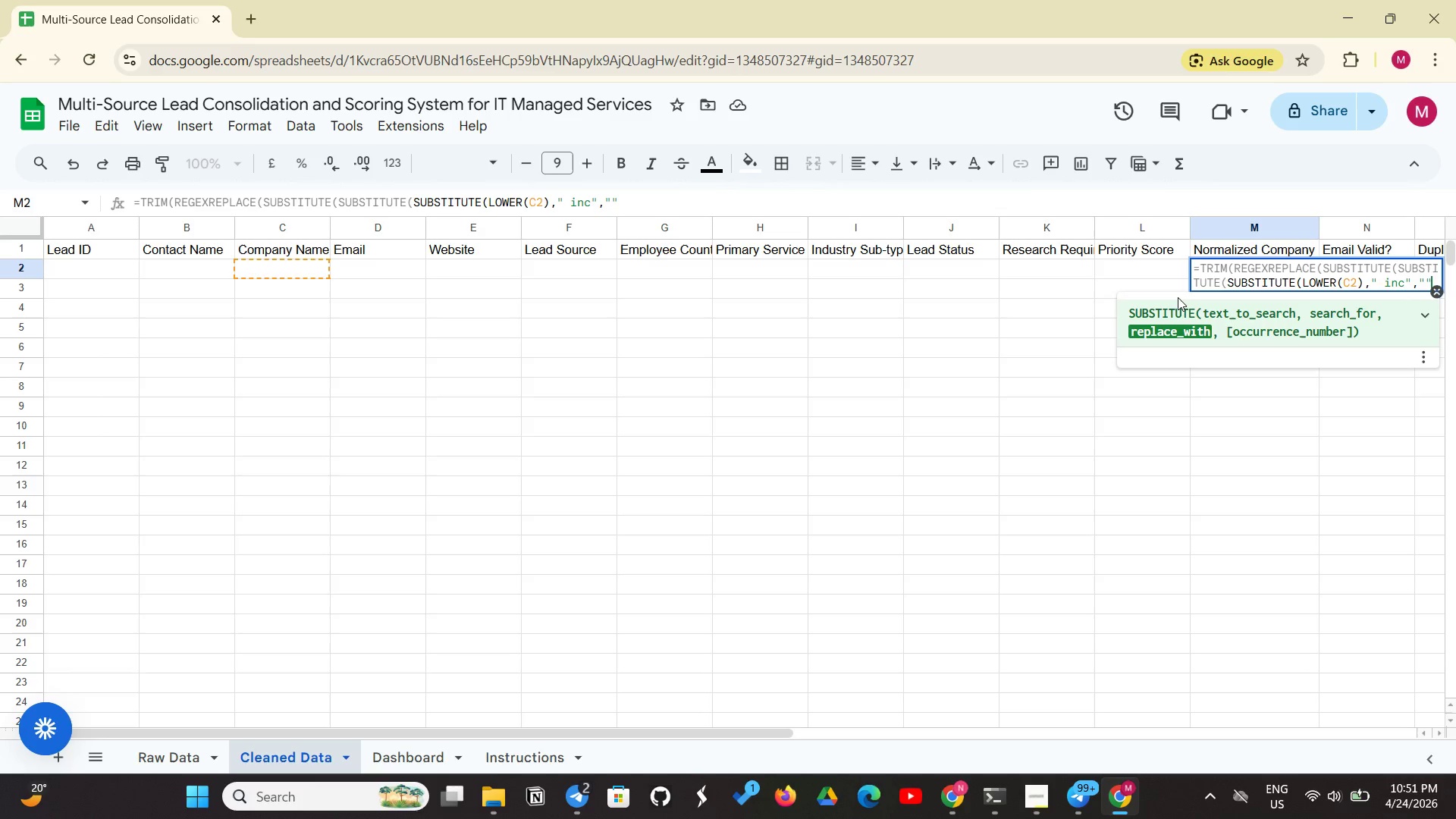 
key(Shift+0)
 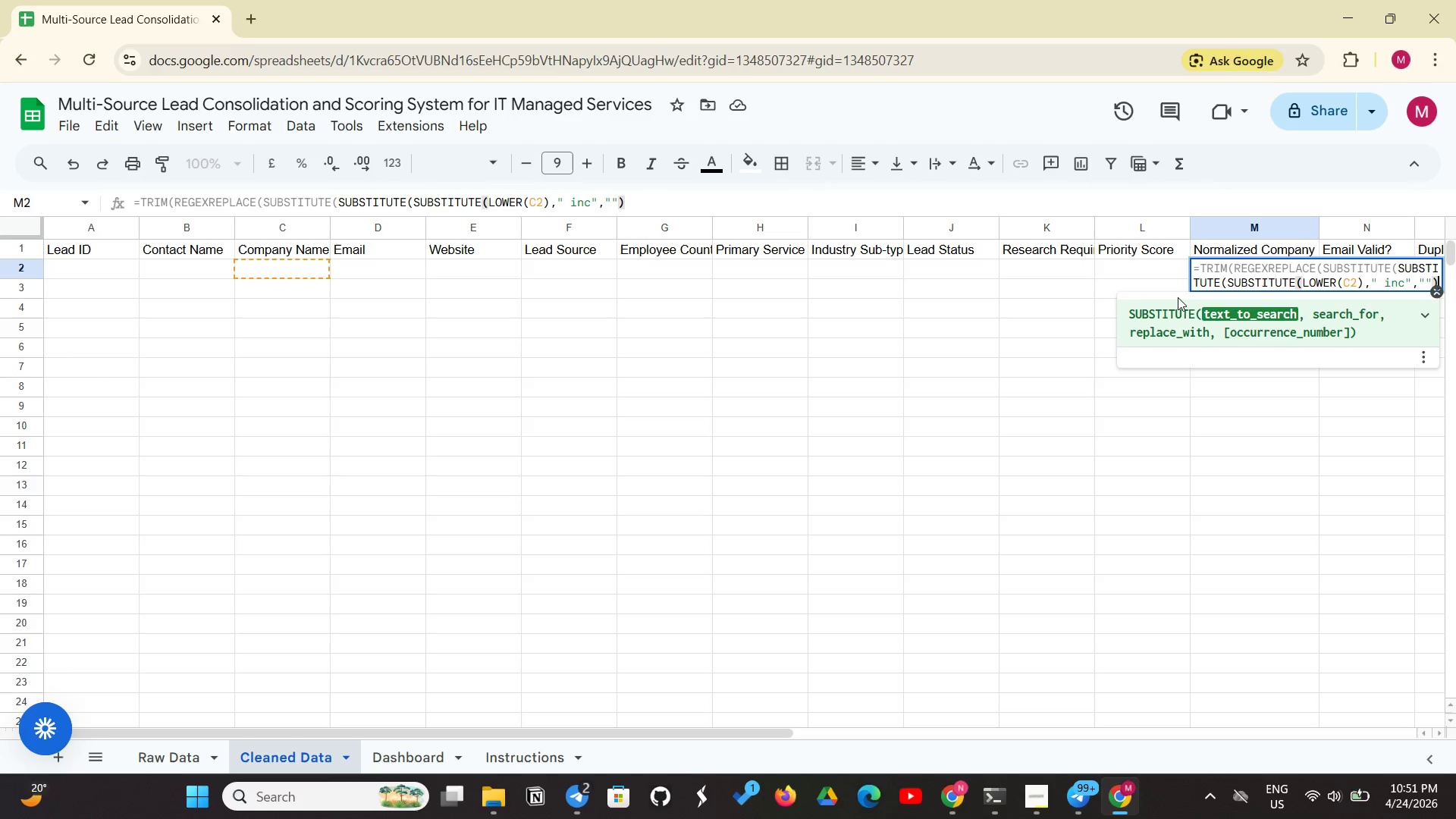 
key(Comma)
 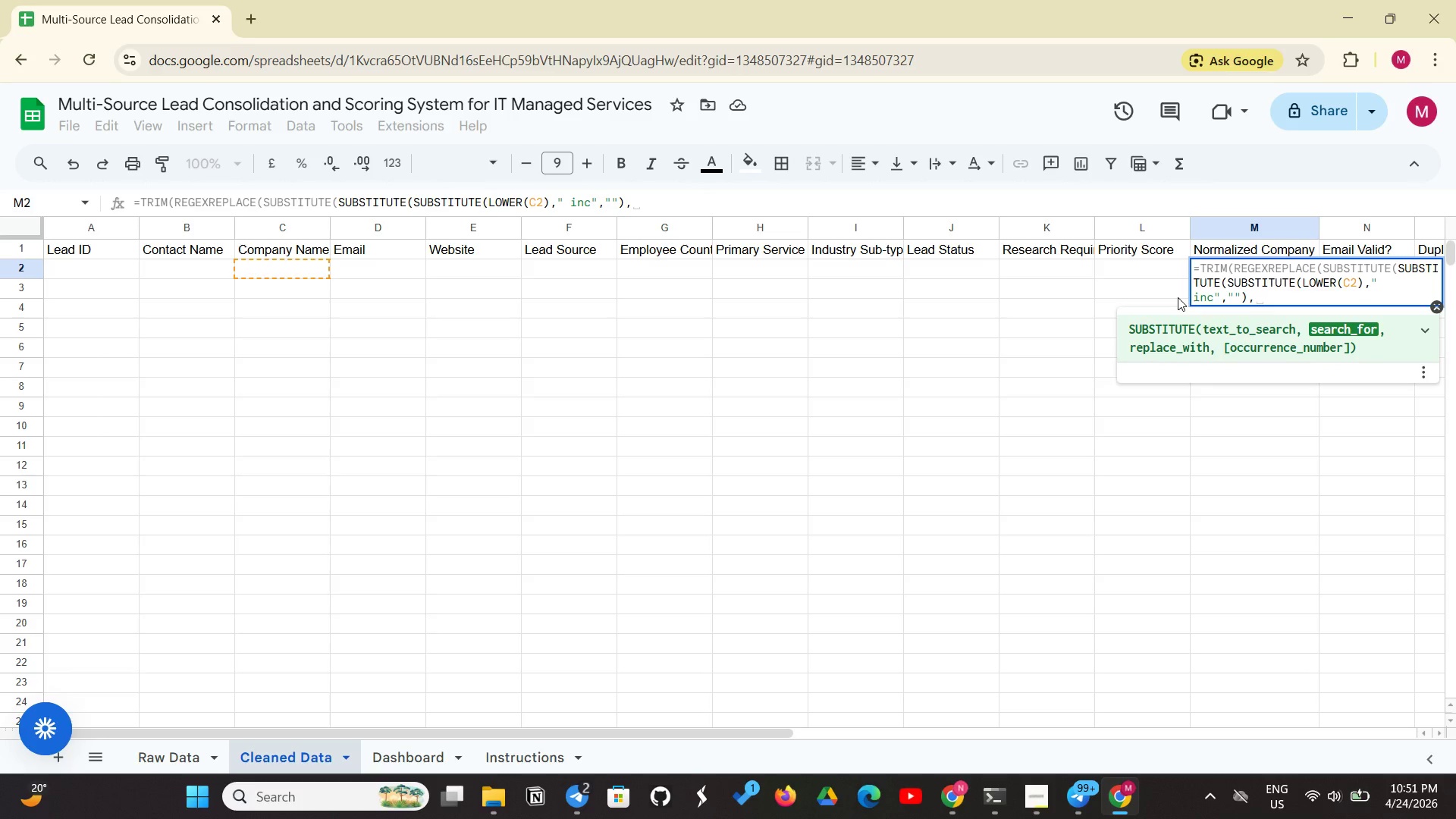 
wait(8.0)
 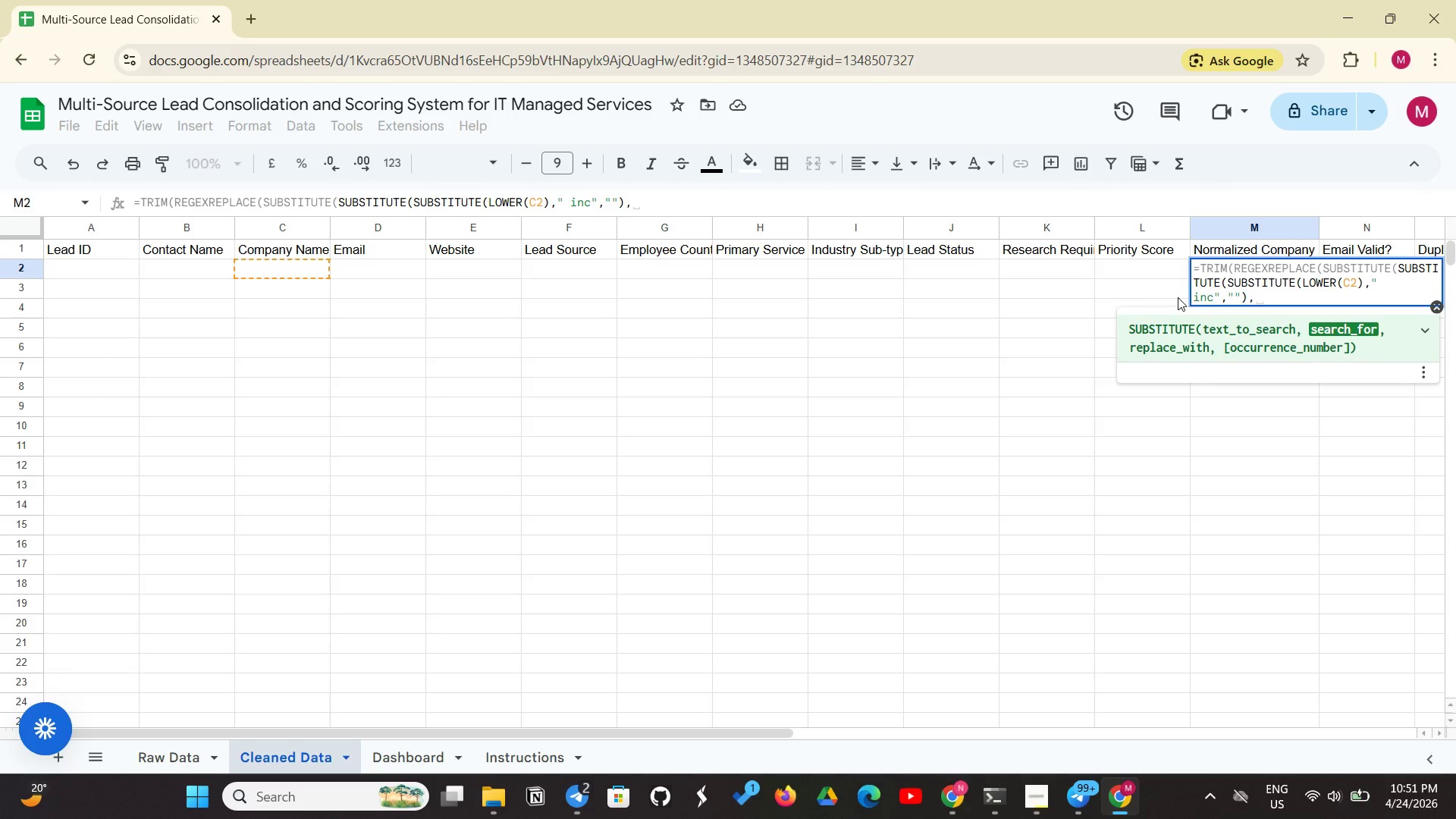 
key(Space)
 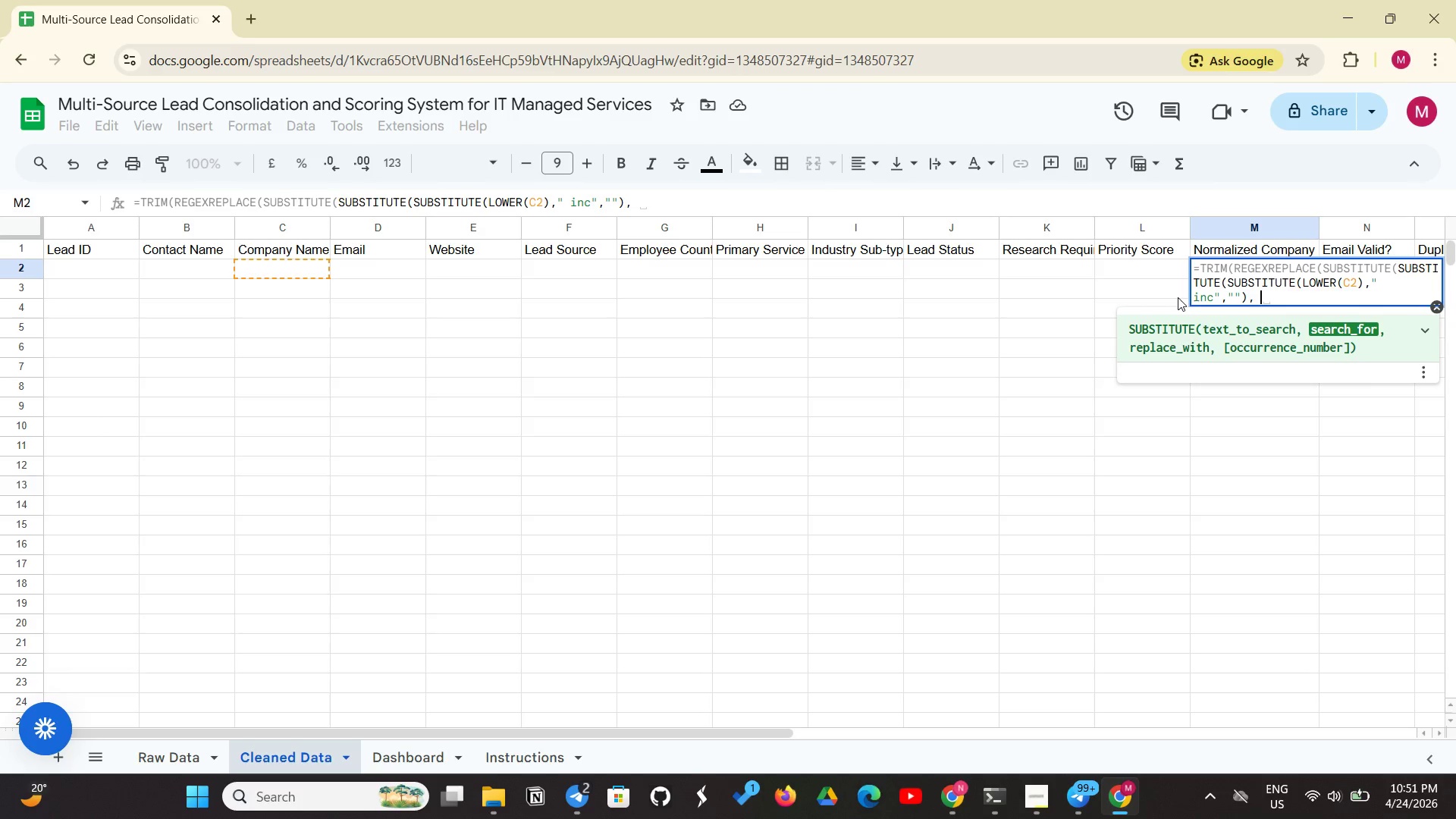 
key(Backspace)
type(" llc",""))
 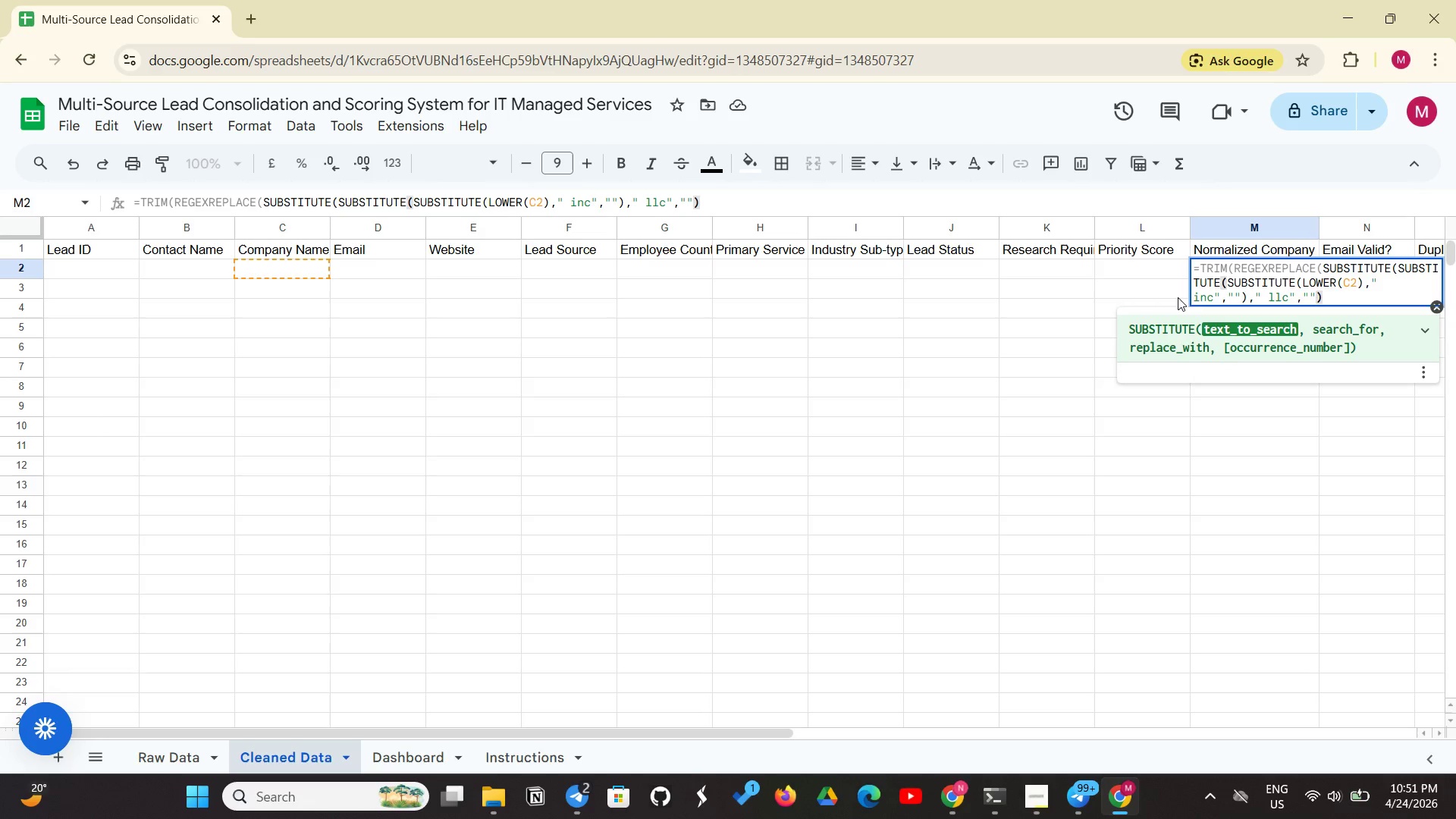 
wait(5.83)
 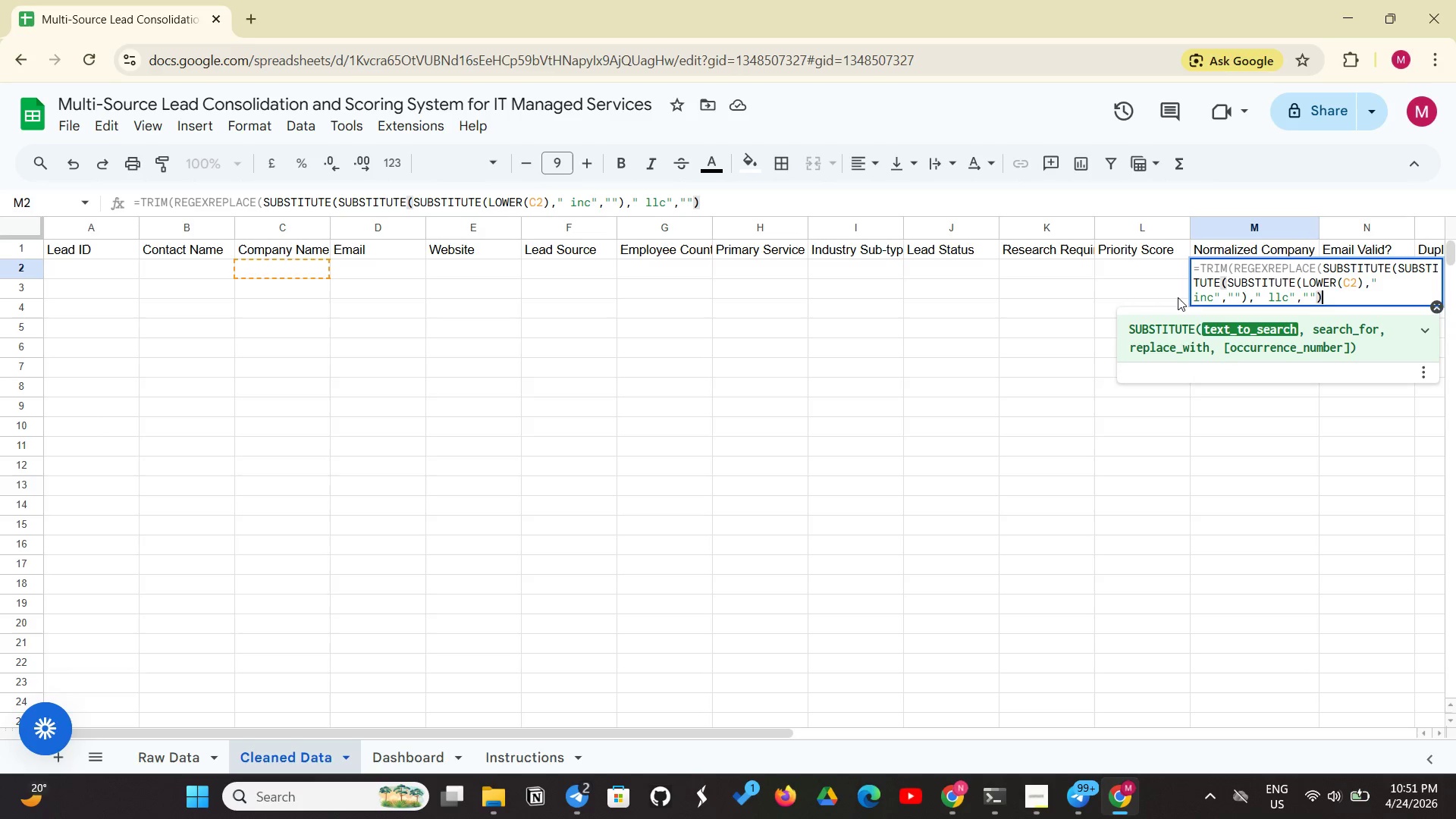 
key(Comma)
 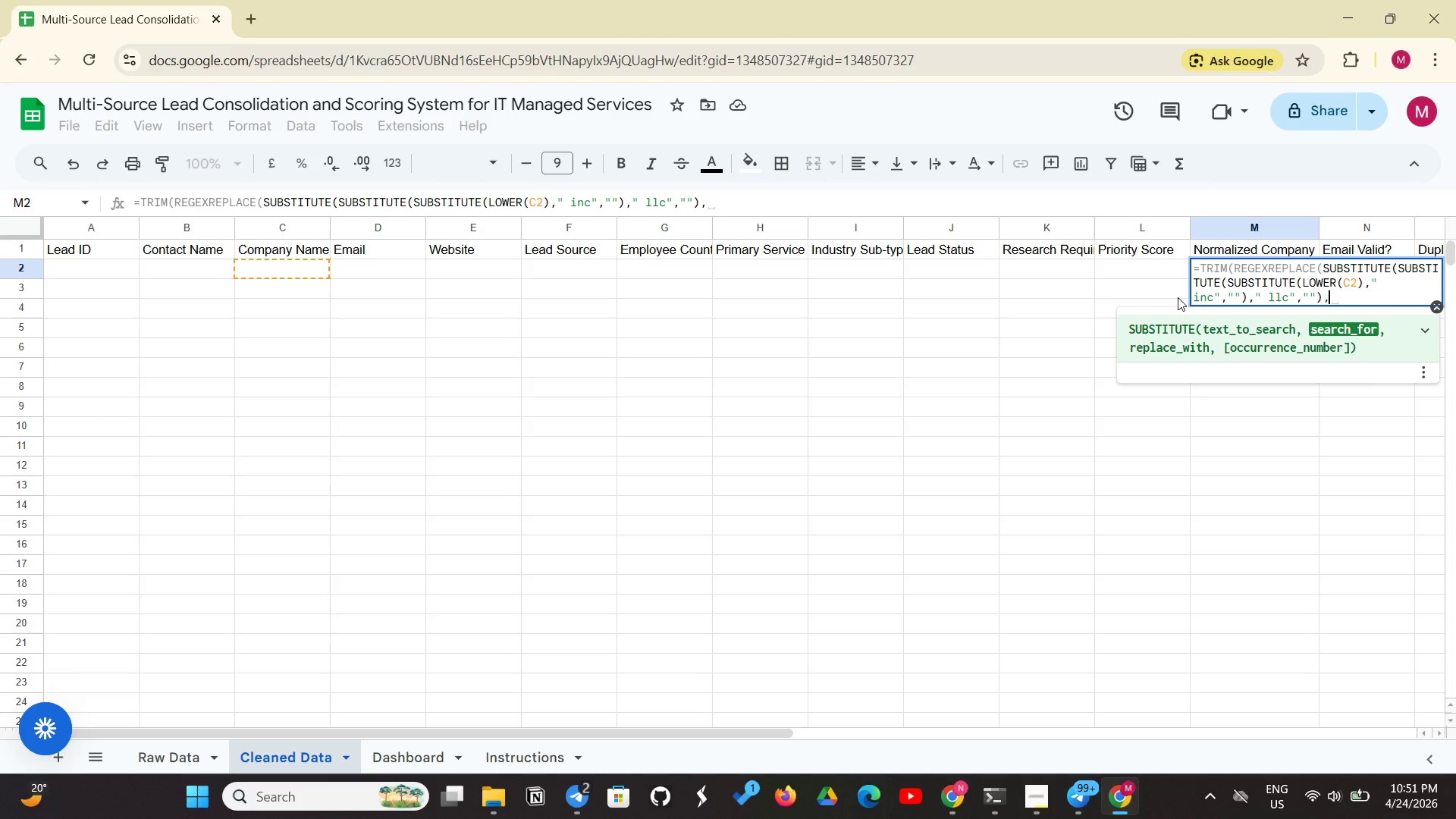 
wait(7.81)
 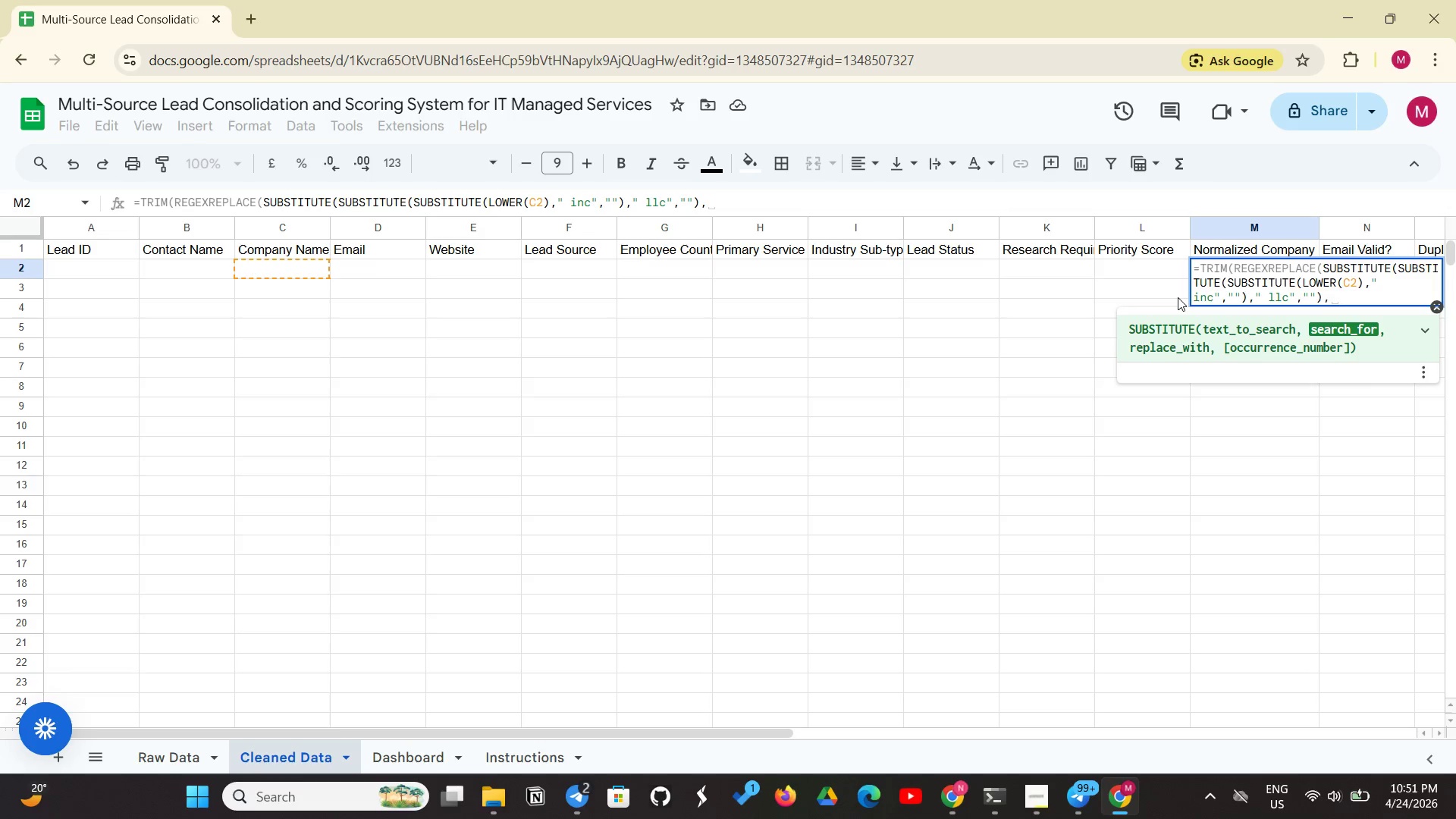 
key(Shift+Quote)
 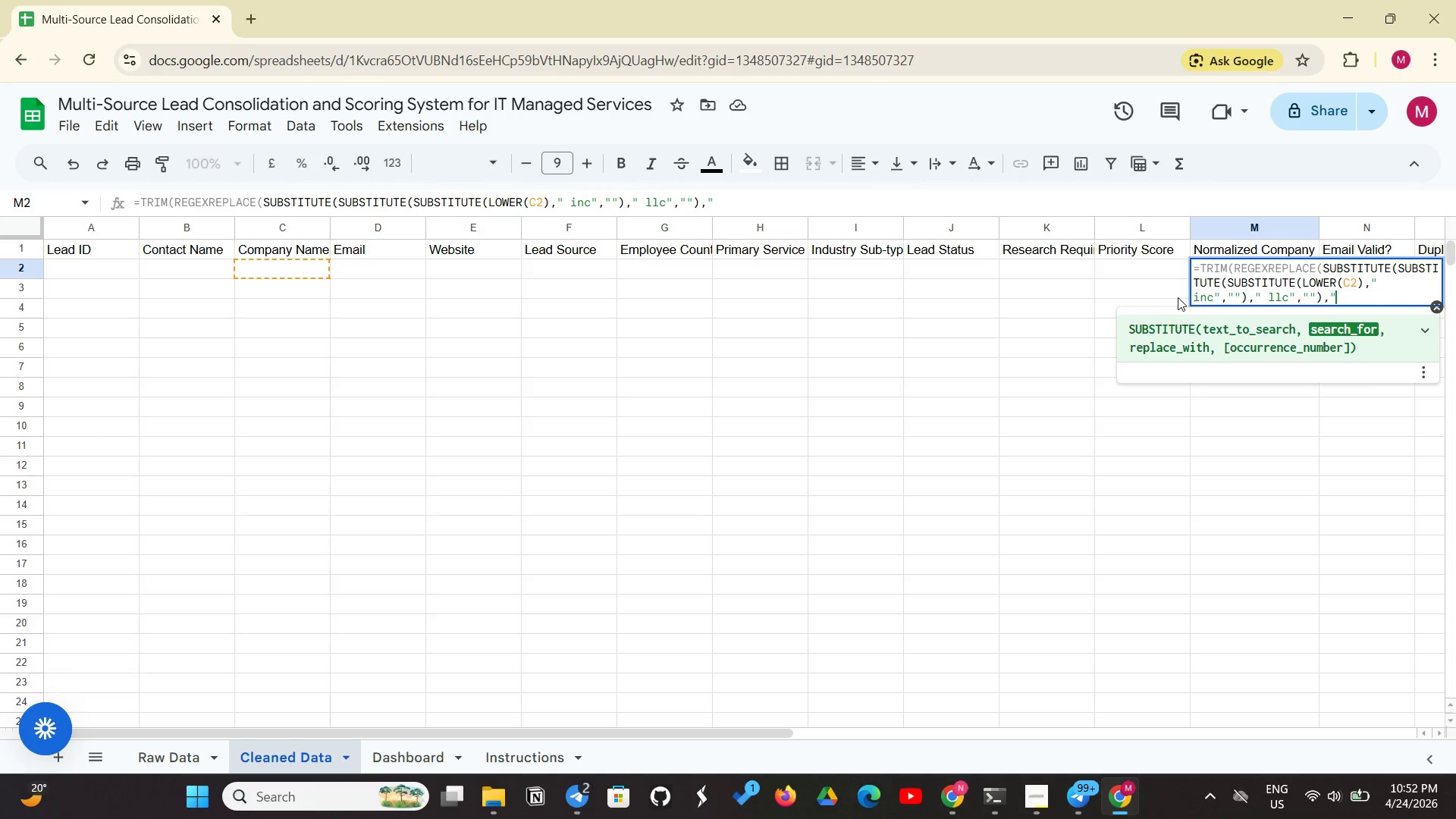 
wait(6.14)
 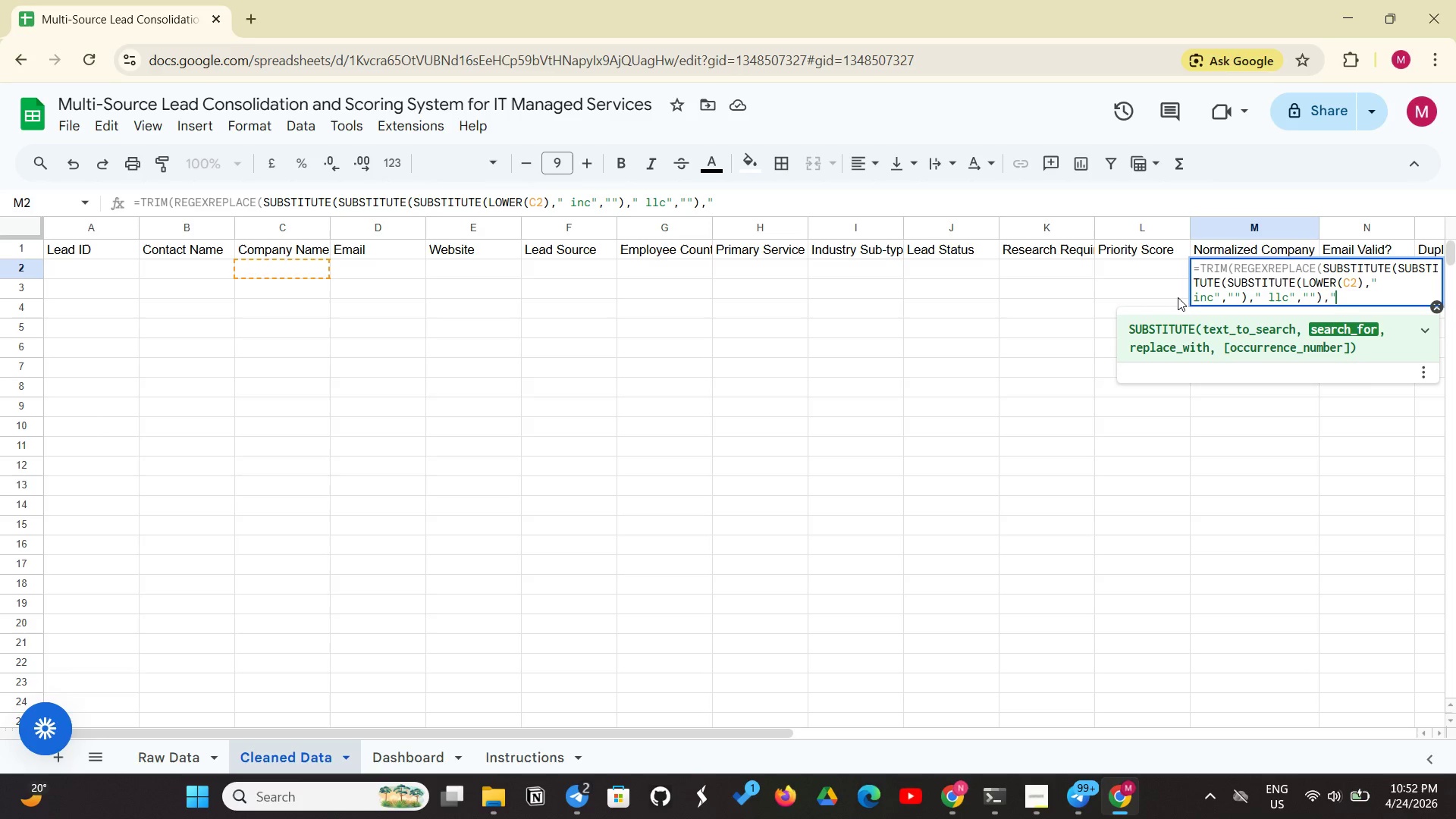 
type( corp","")
 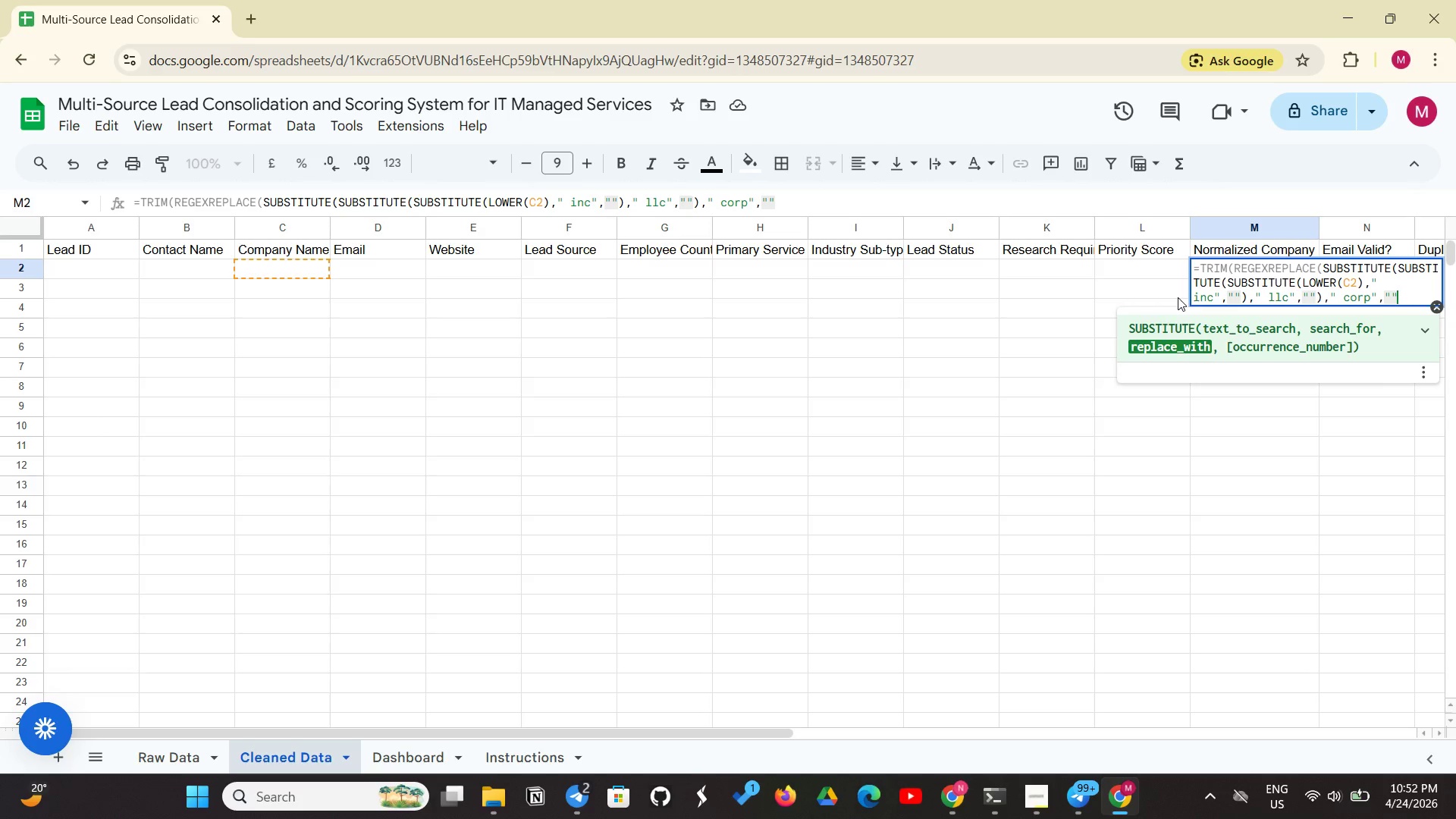 
key(Shift+0)
 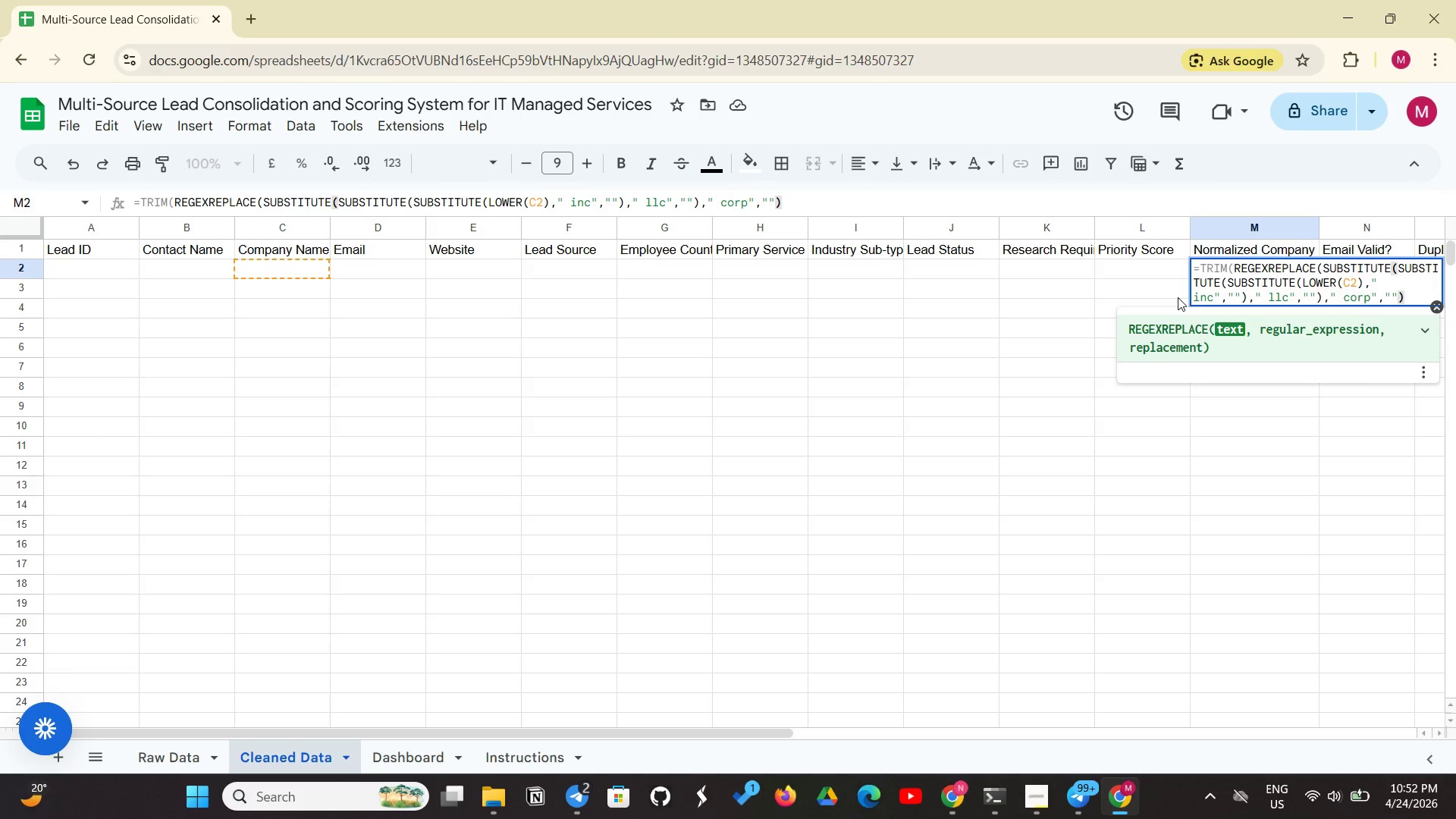 
key(Comma)
 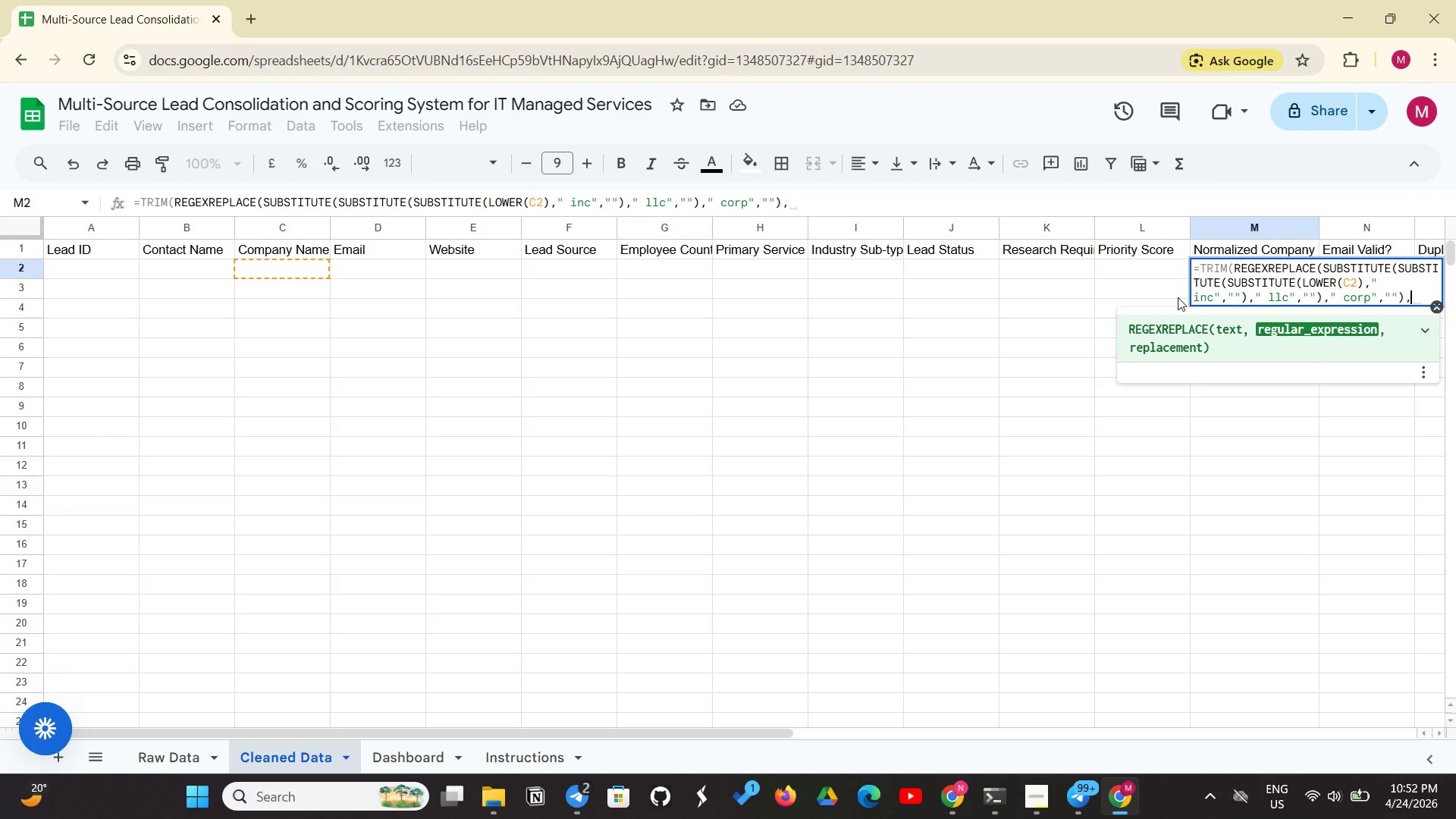 
key(Shift+Quote)
 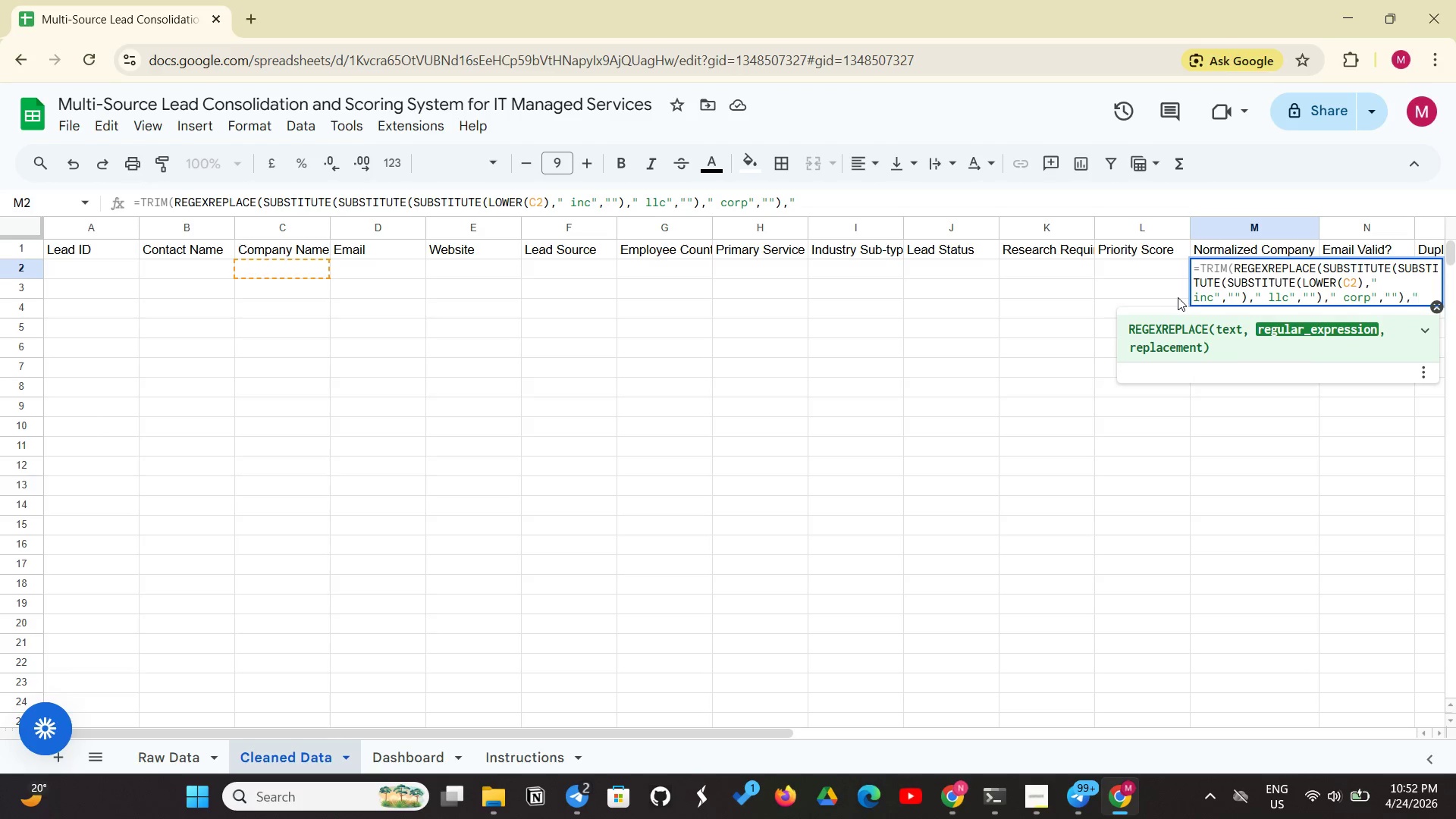 
wait(6.58)
 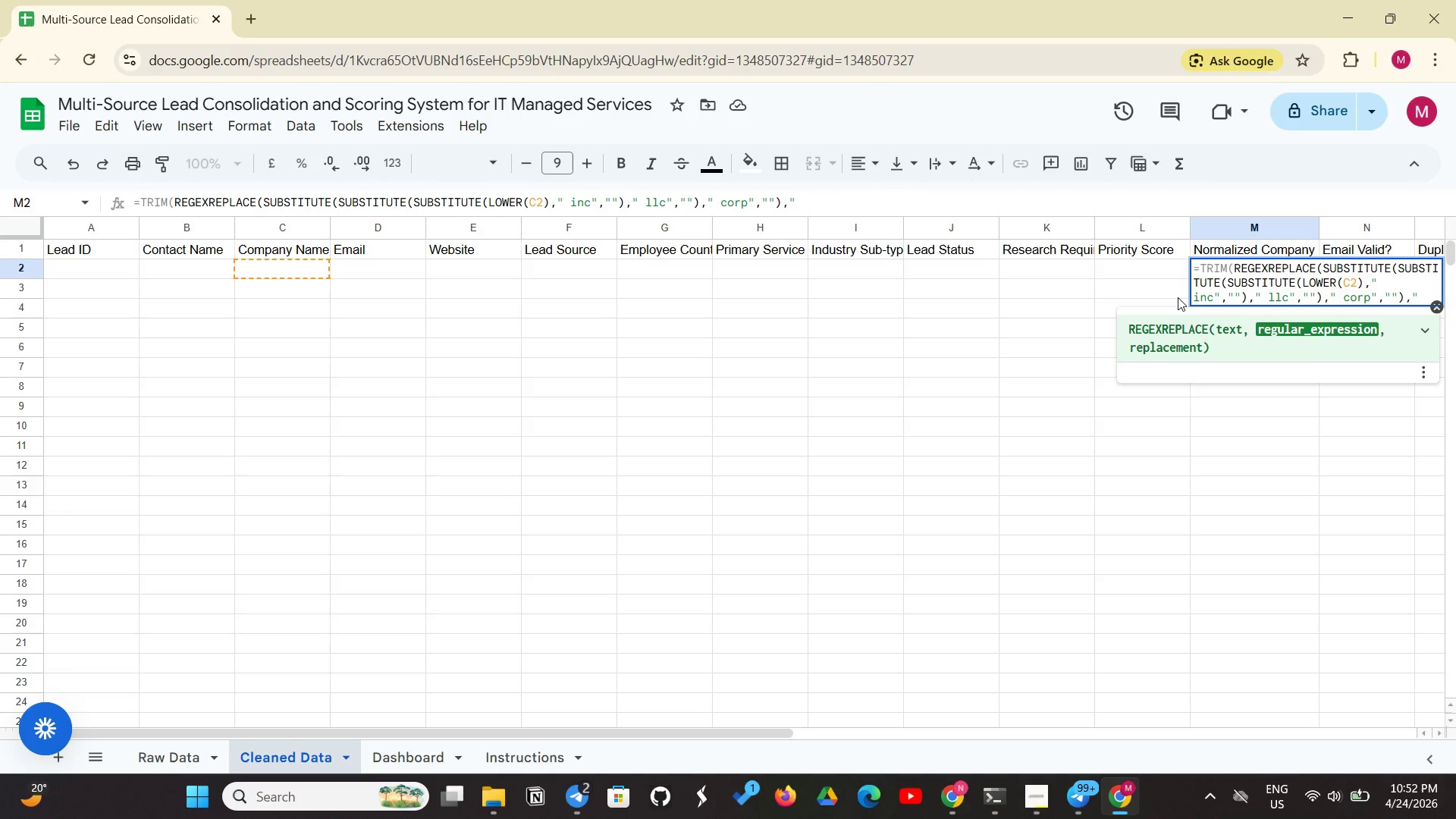 
type( ltd",""), "[)
 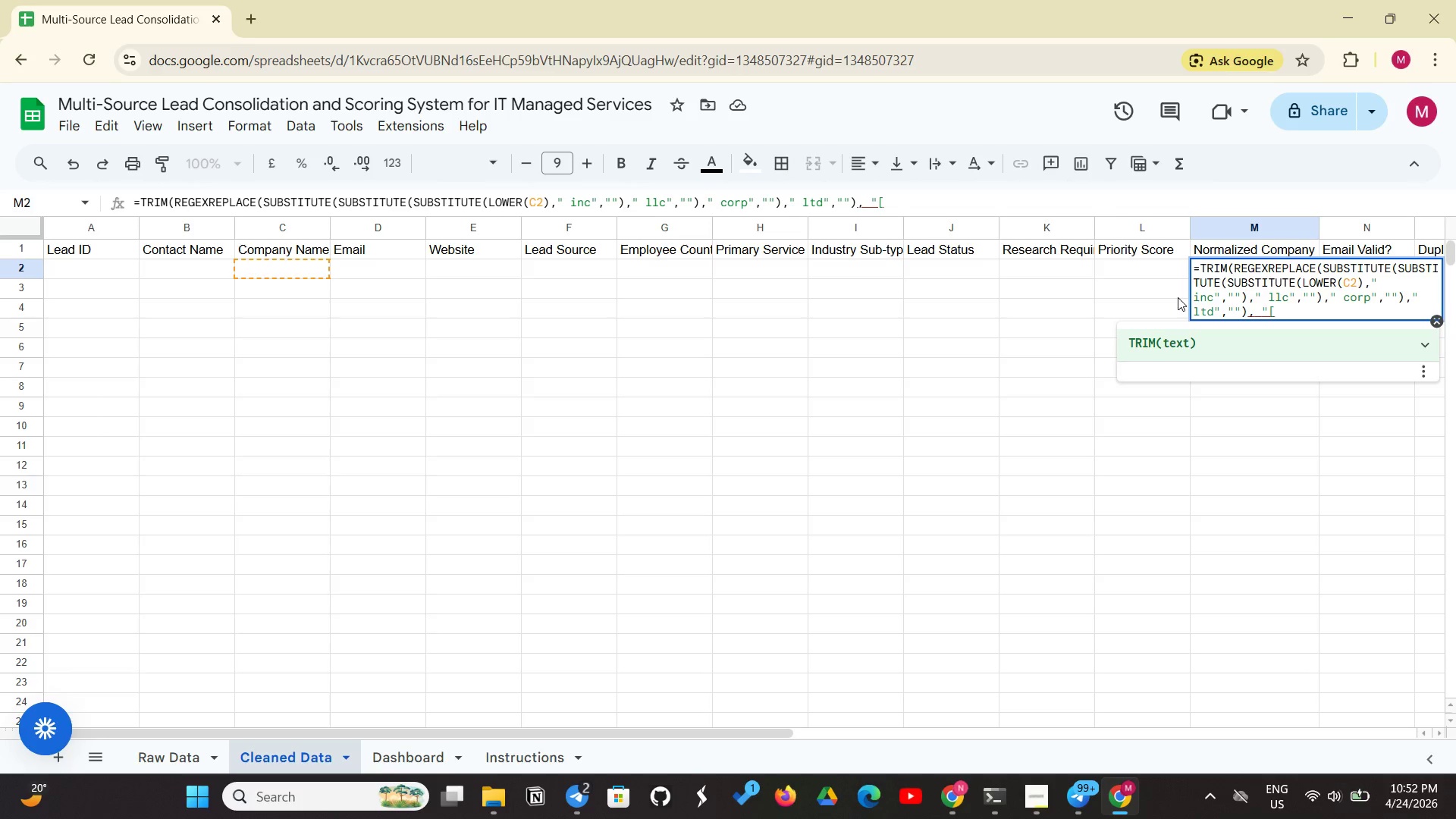 
type(^a-z0-9)
 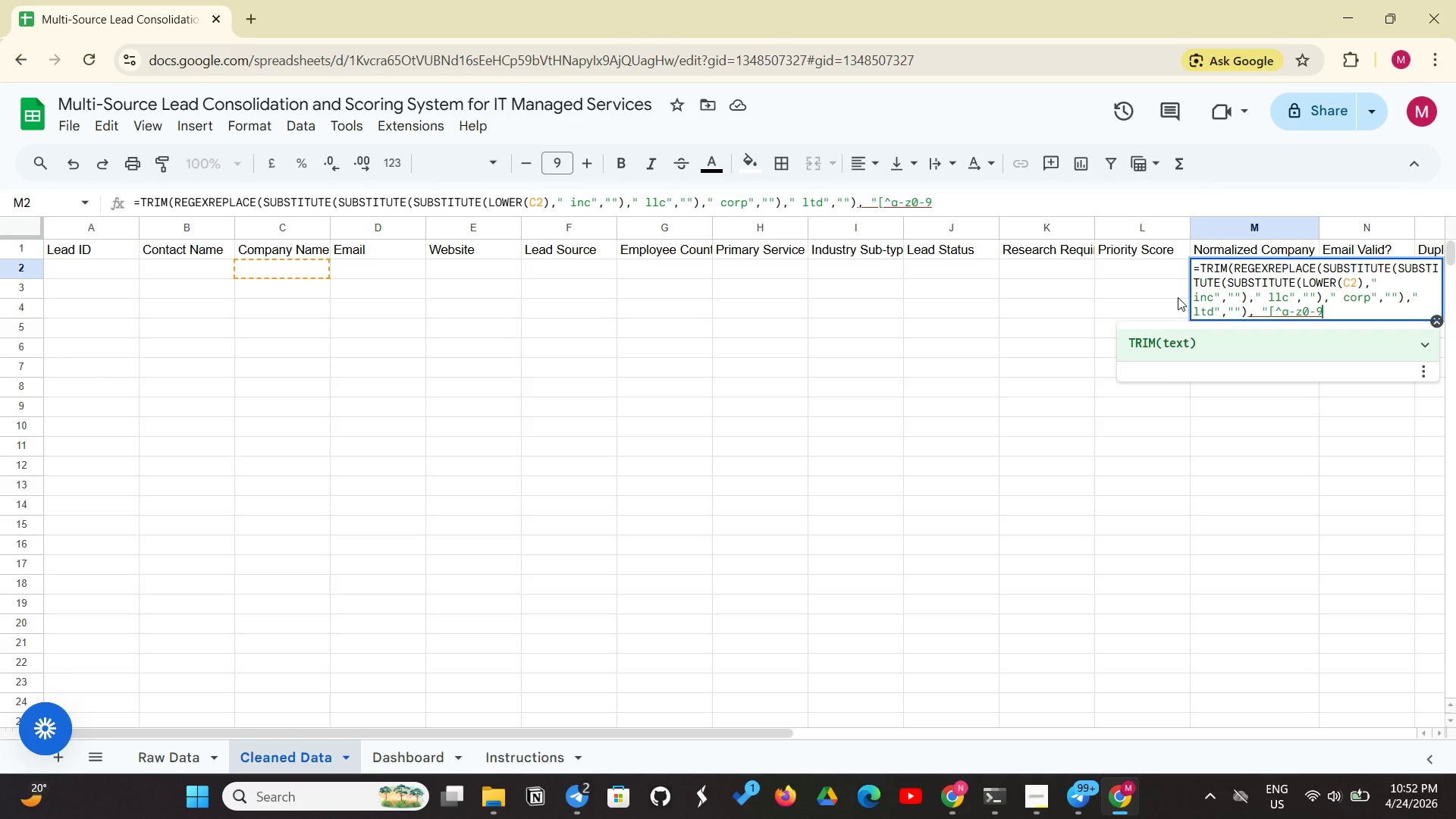 
key(BracketRight)
 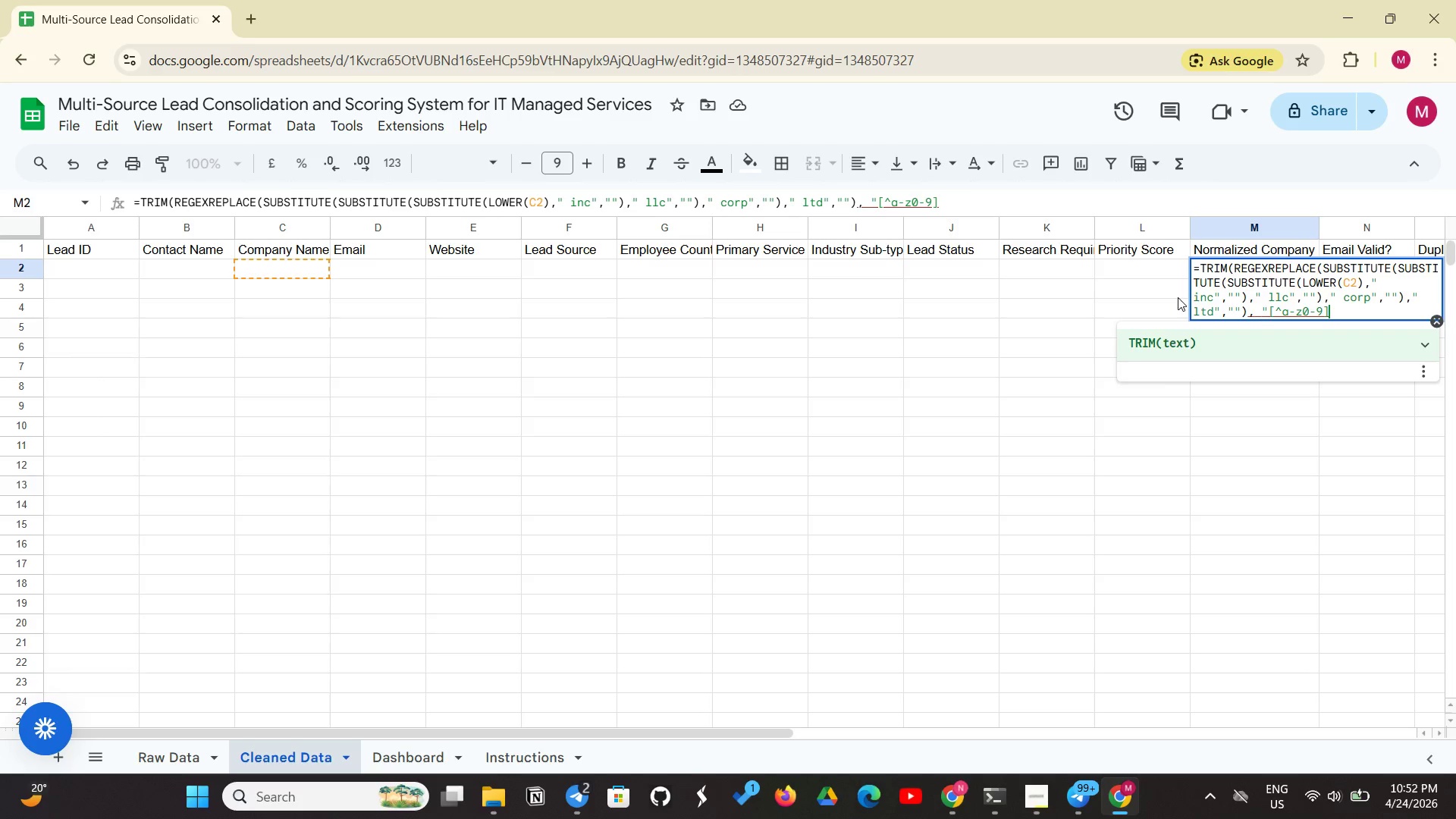 
type(', "")))
 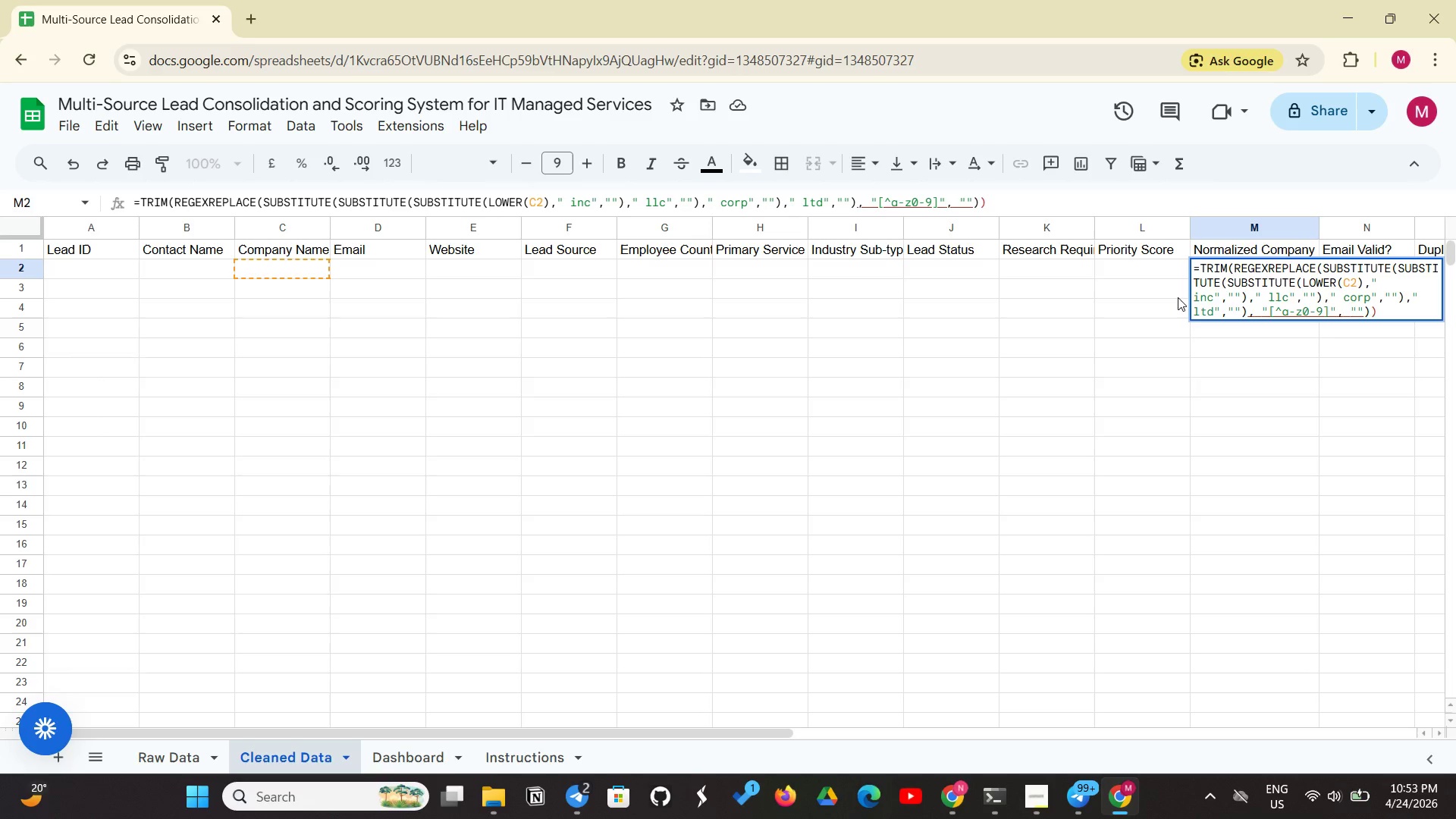 
wait(5.72)
 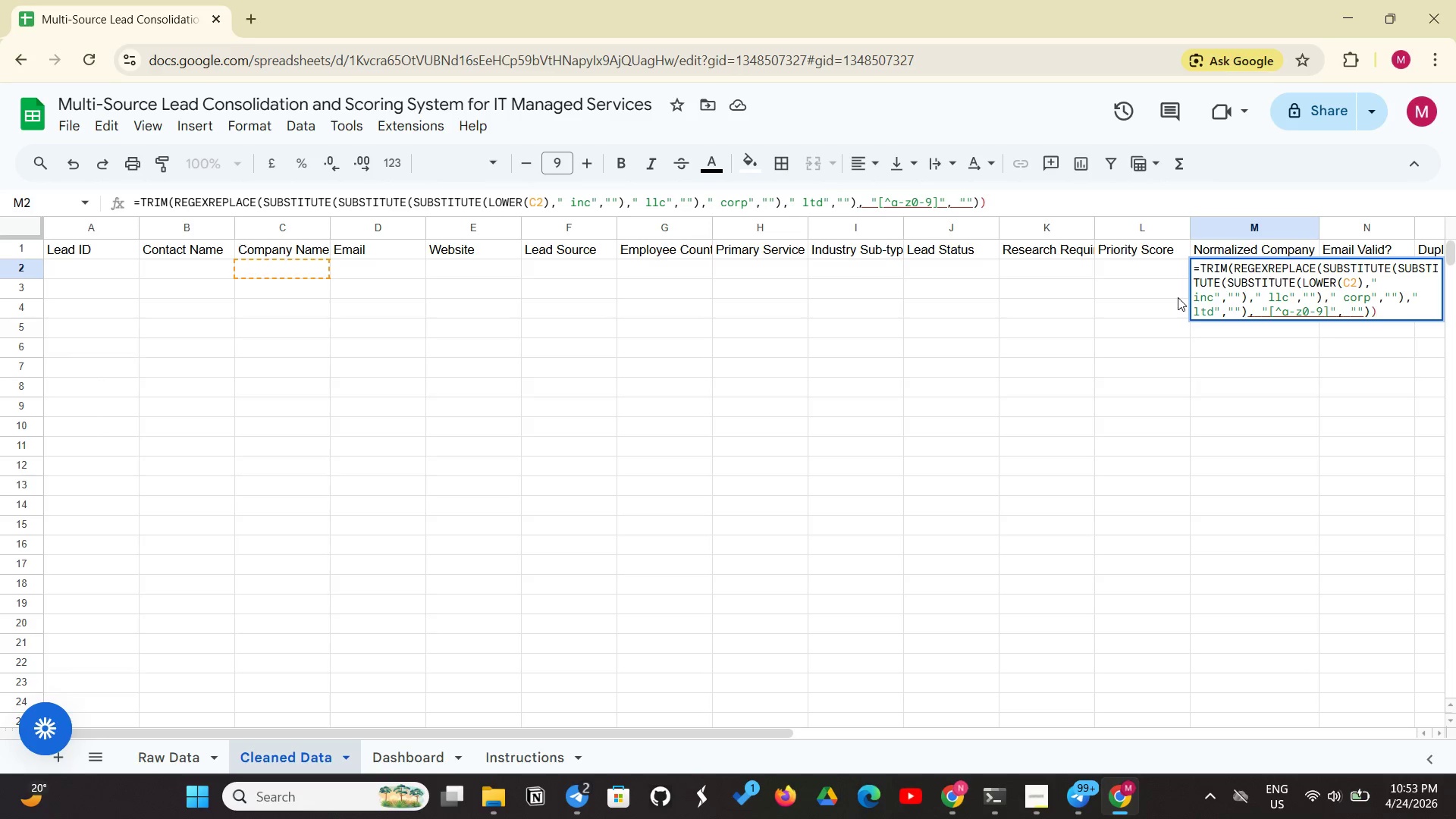 
key(Enter)
 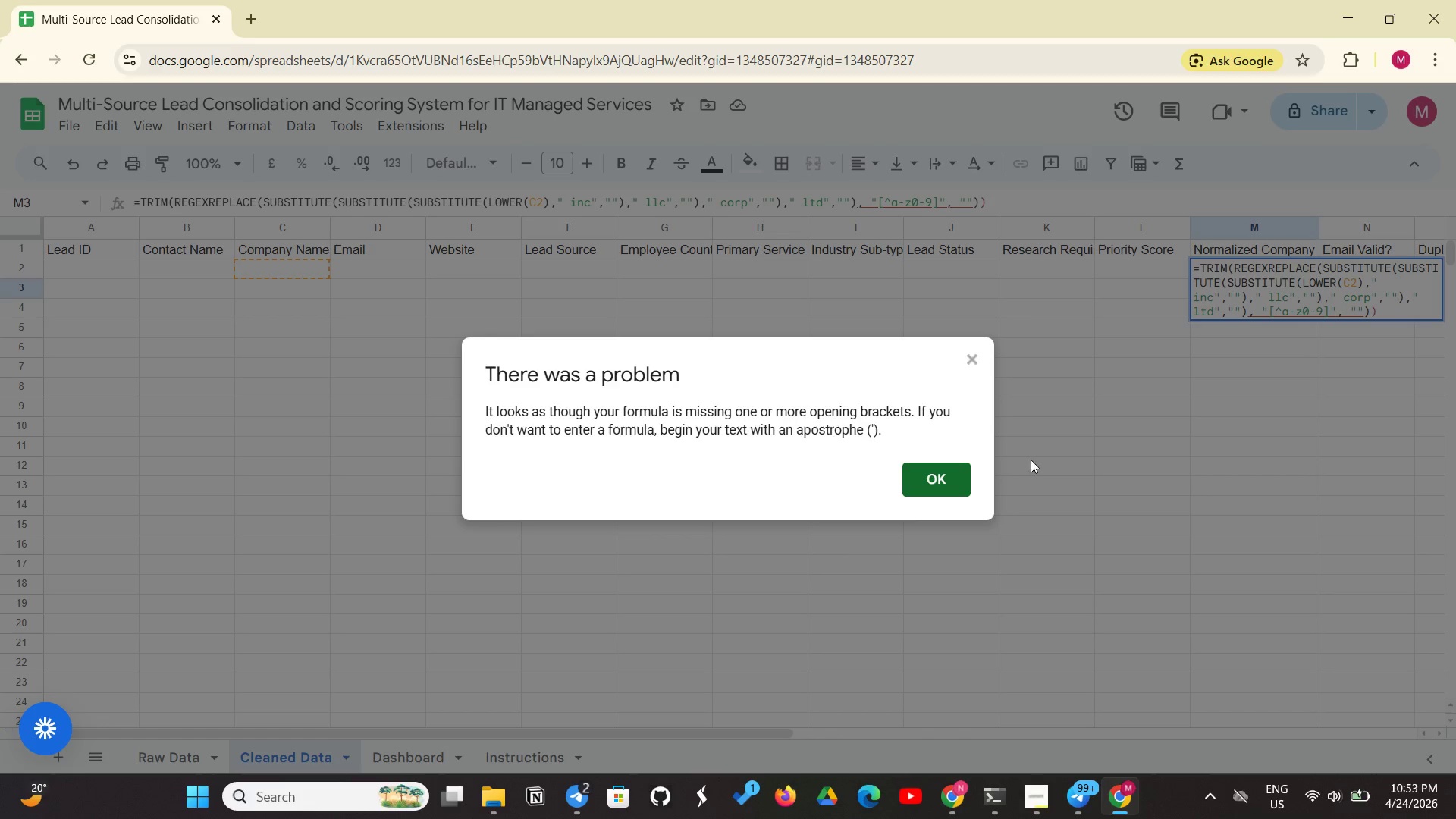 
left_click([947, 477])
 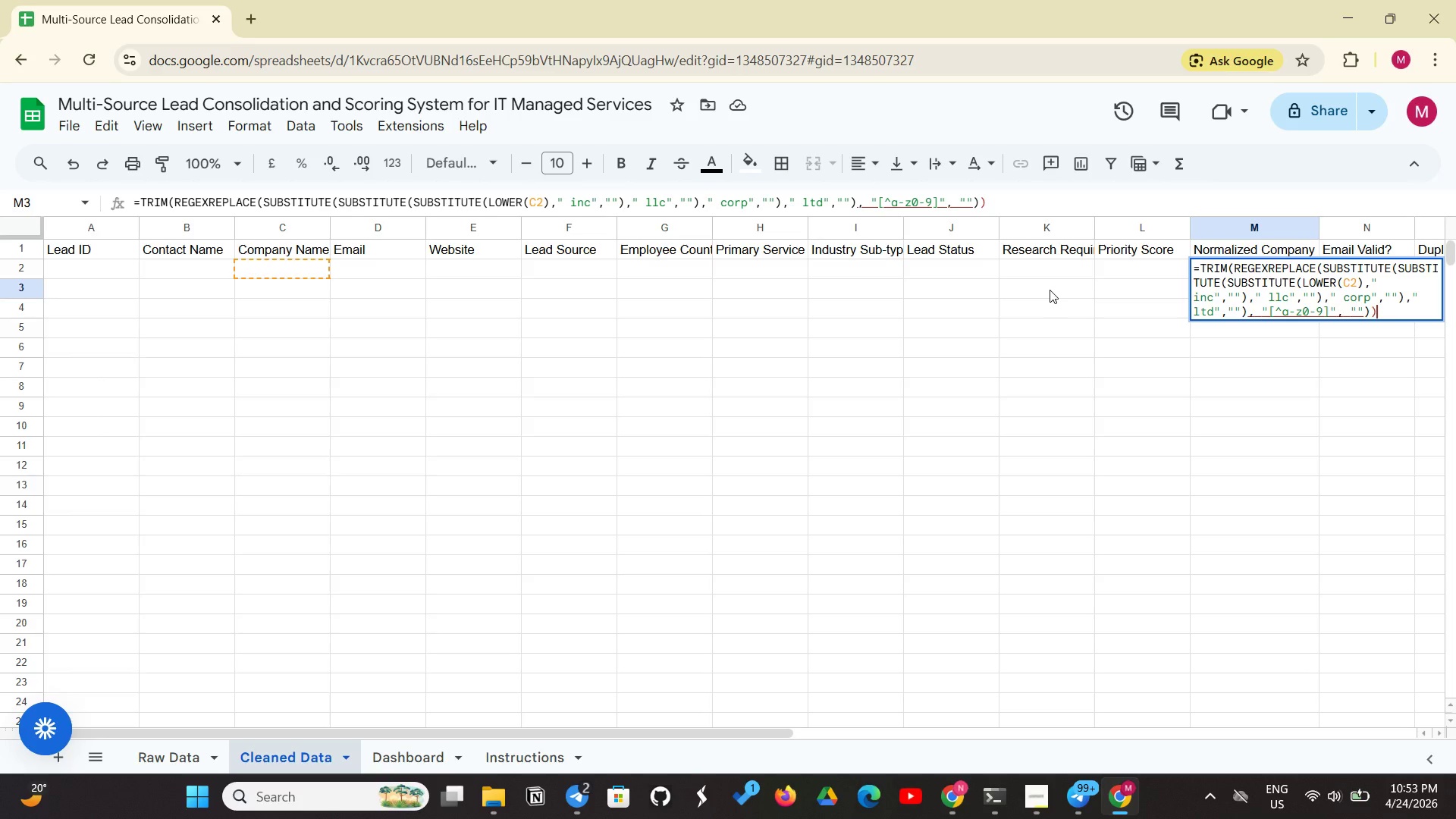 
wait(41.31)
 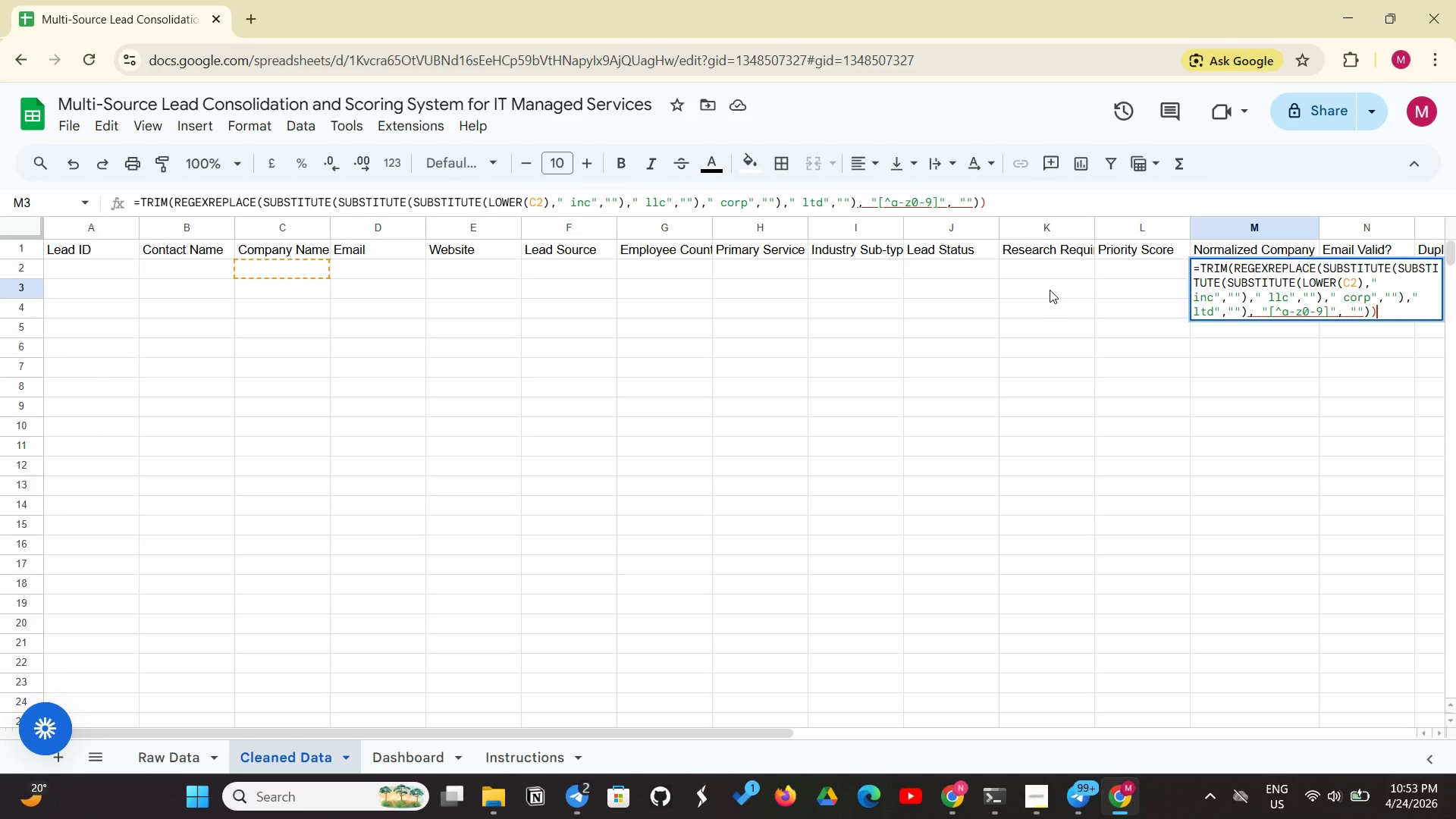 
left_click([1015, 214])
 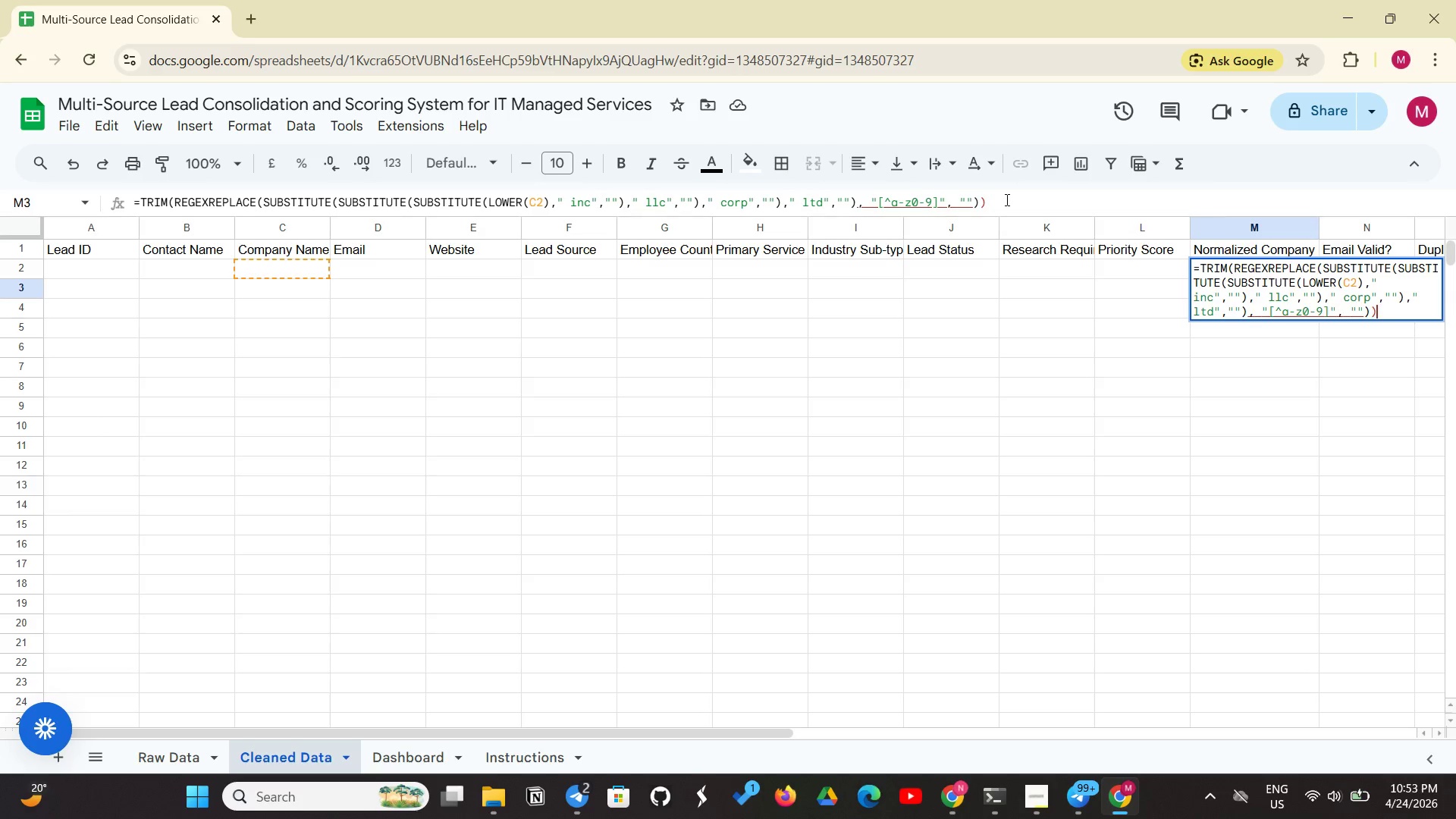 
left_click([1007, 198])
 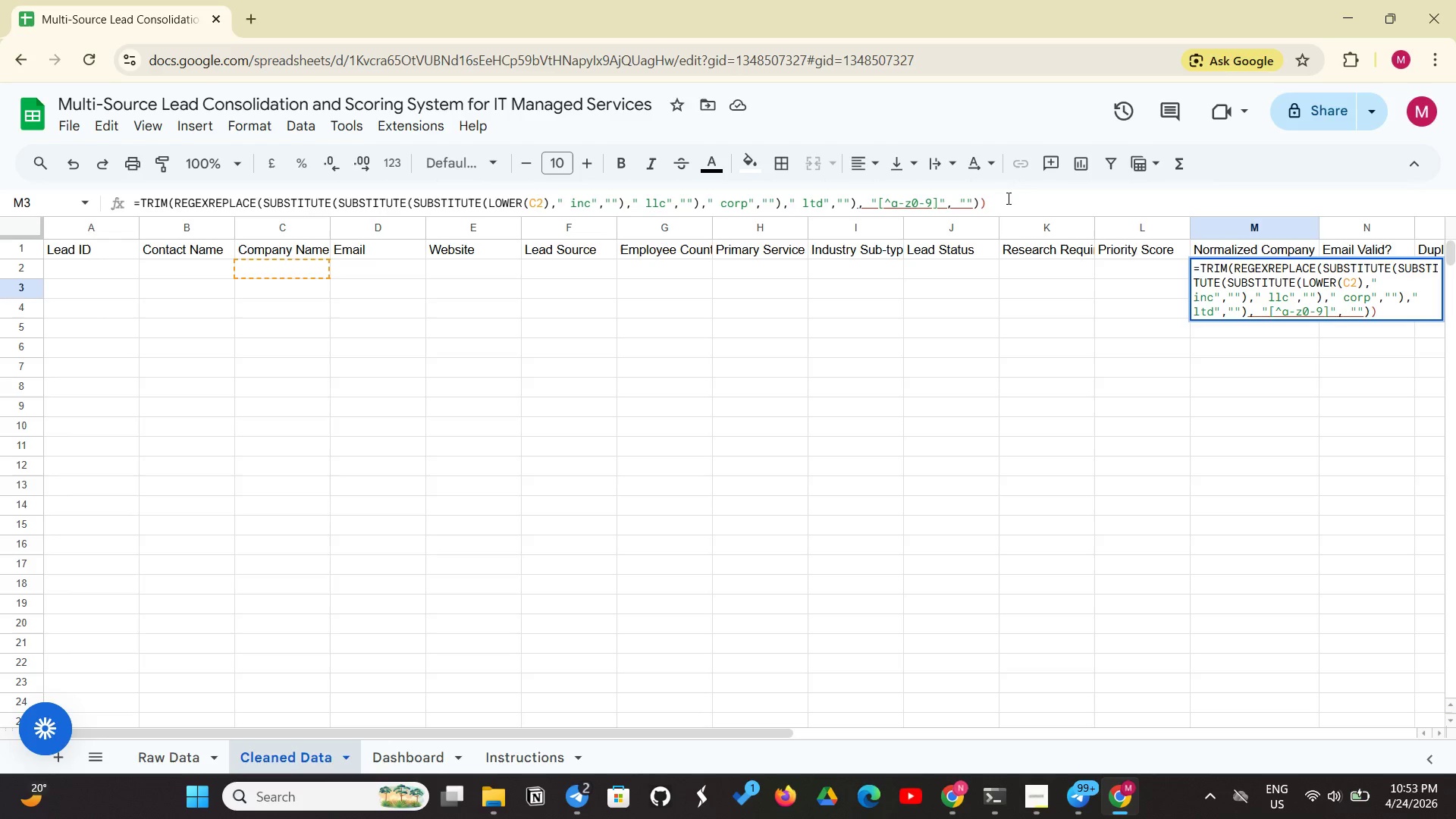 
key(Enter)
 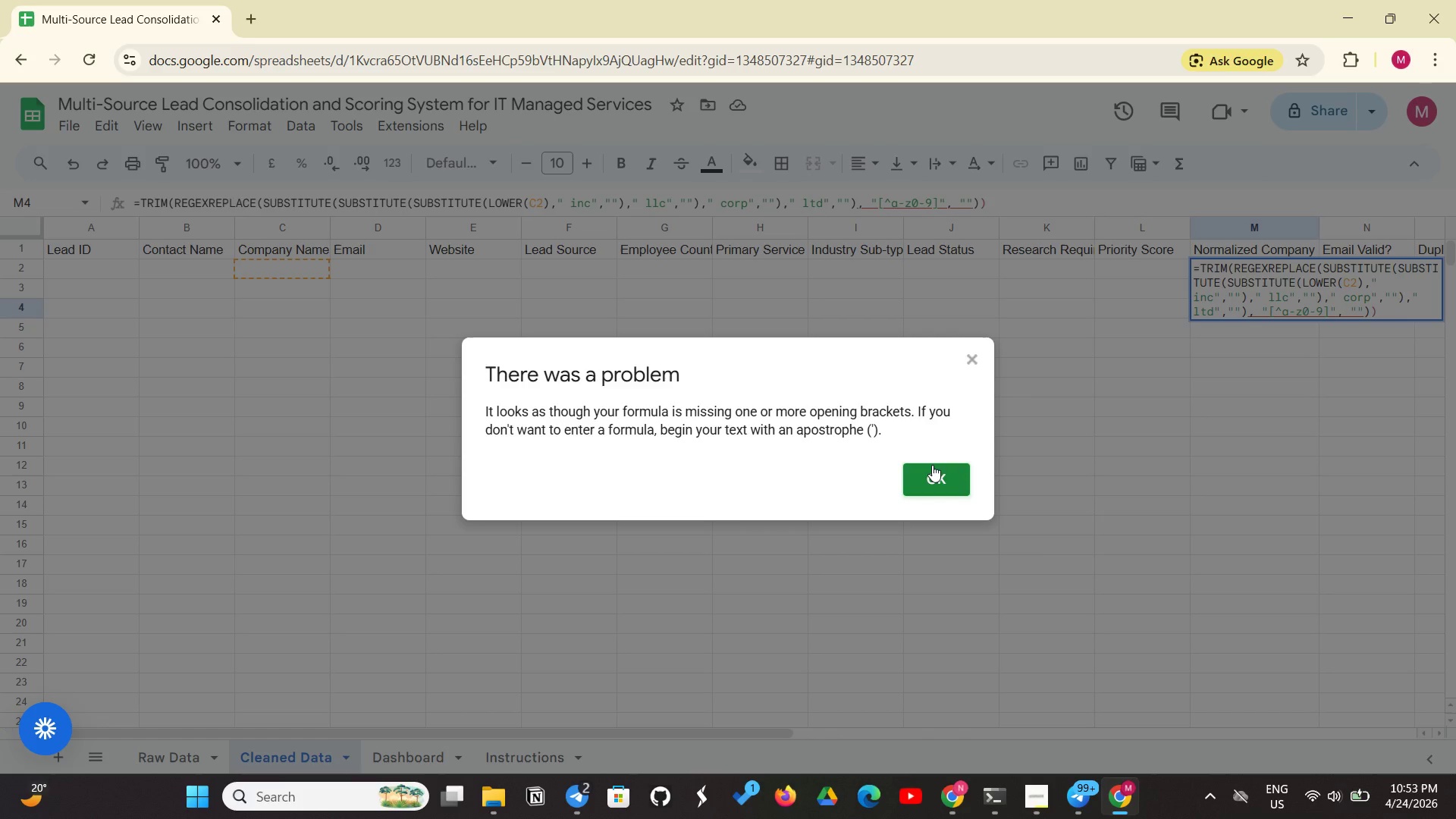 
wait(7.52)
 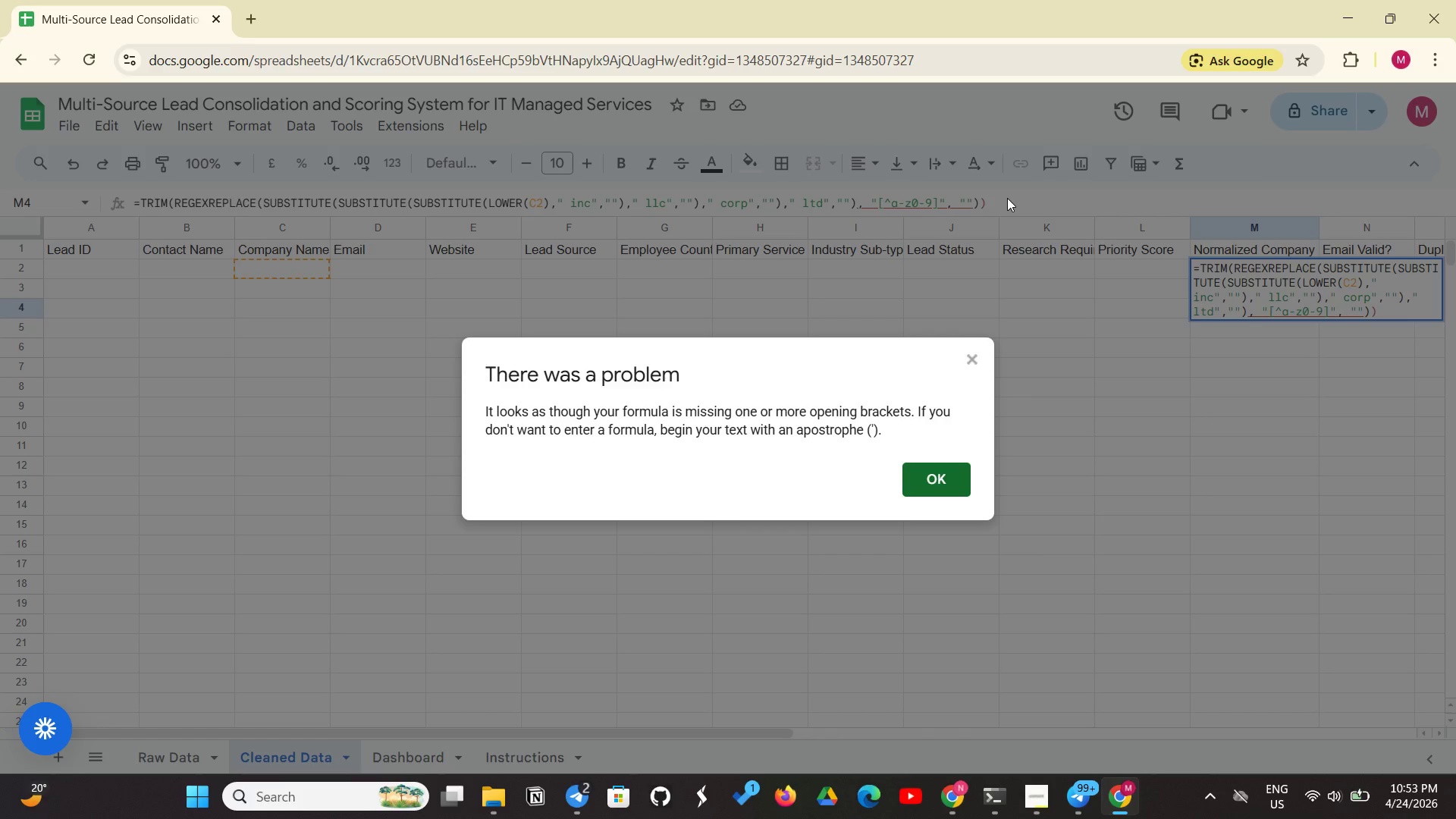 
left_click([935, 480])
 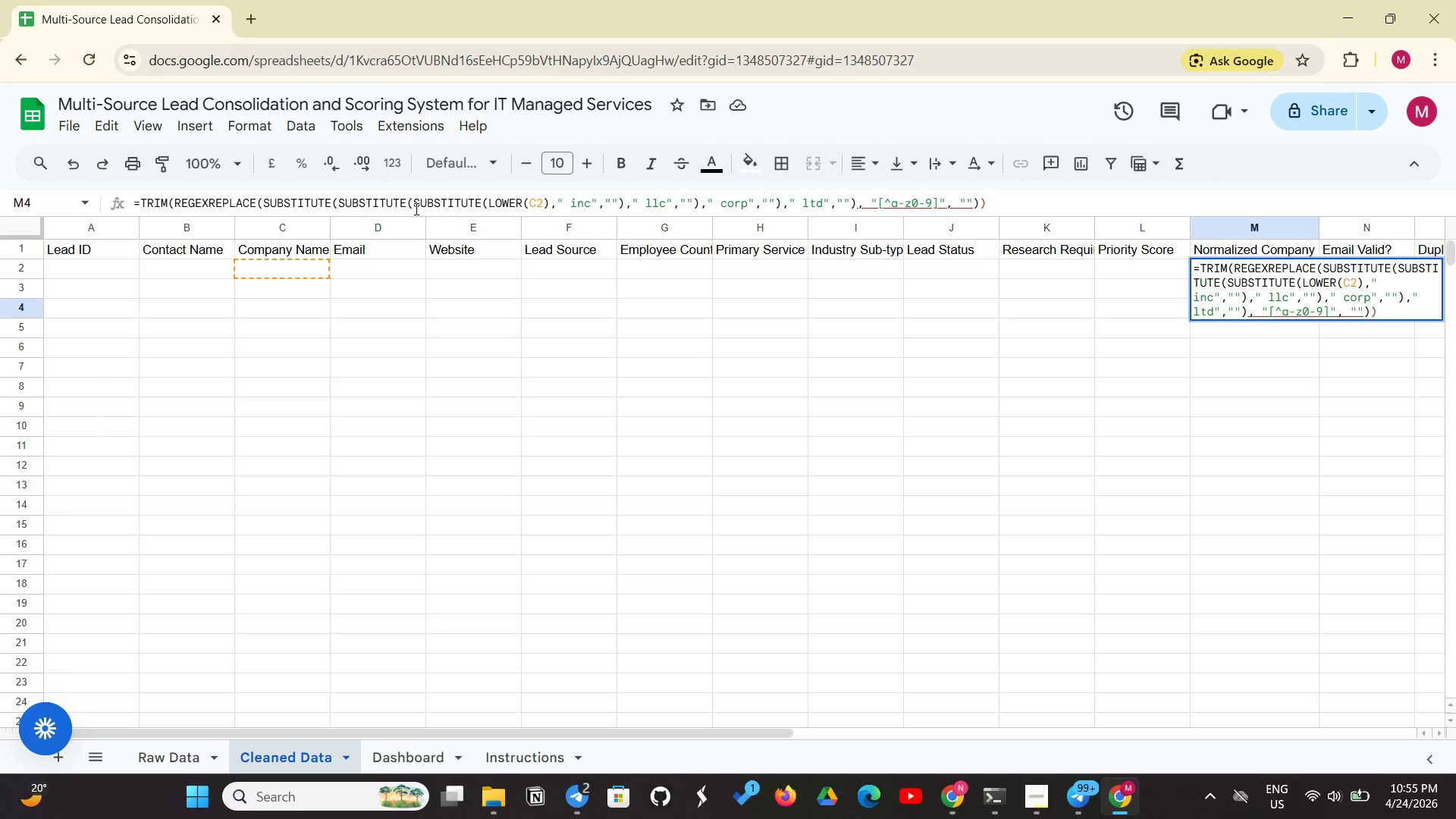 
wait(76.98)
 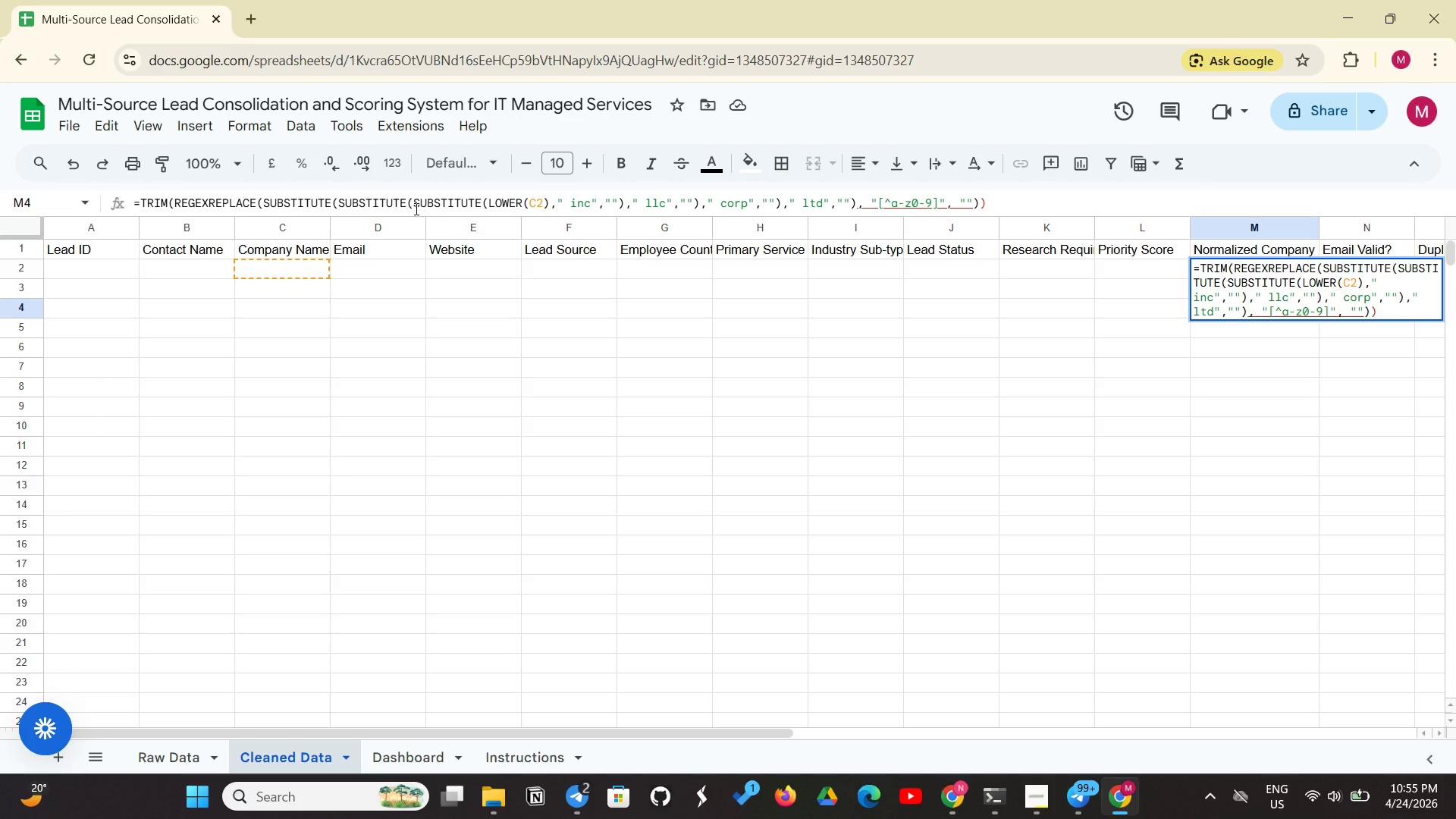 
left_click([480, 199])
 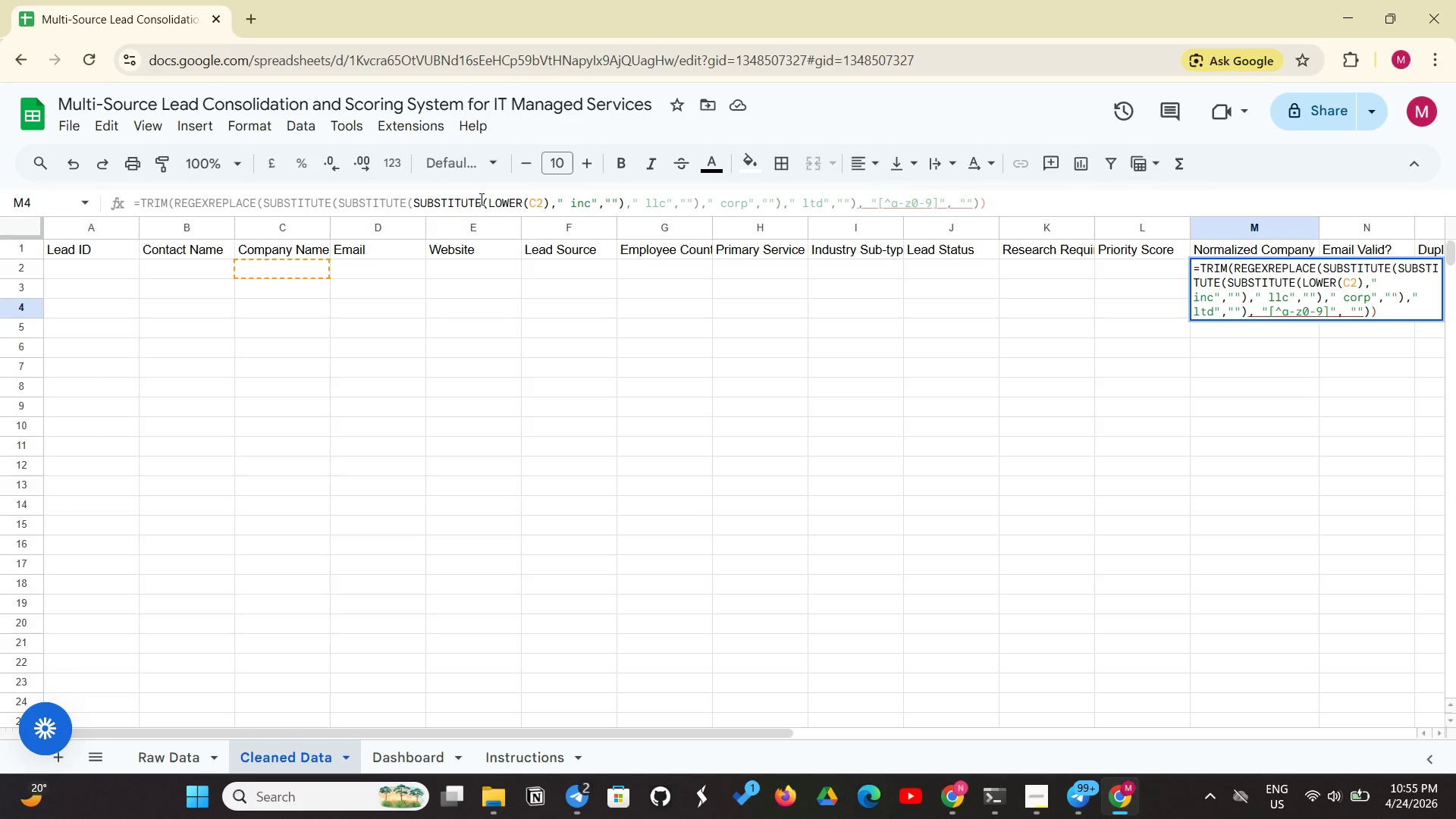 
type((SUBSTIT)
 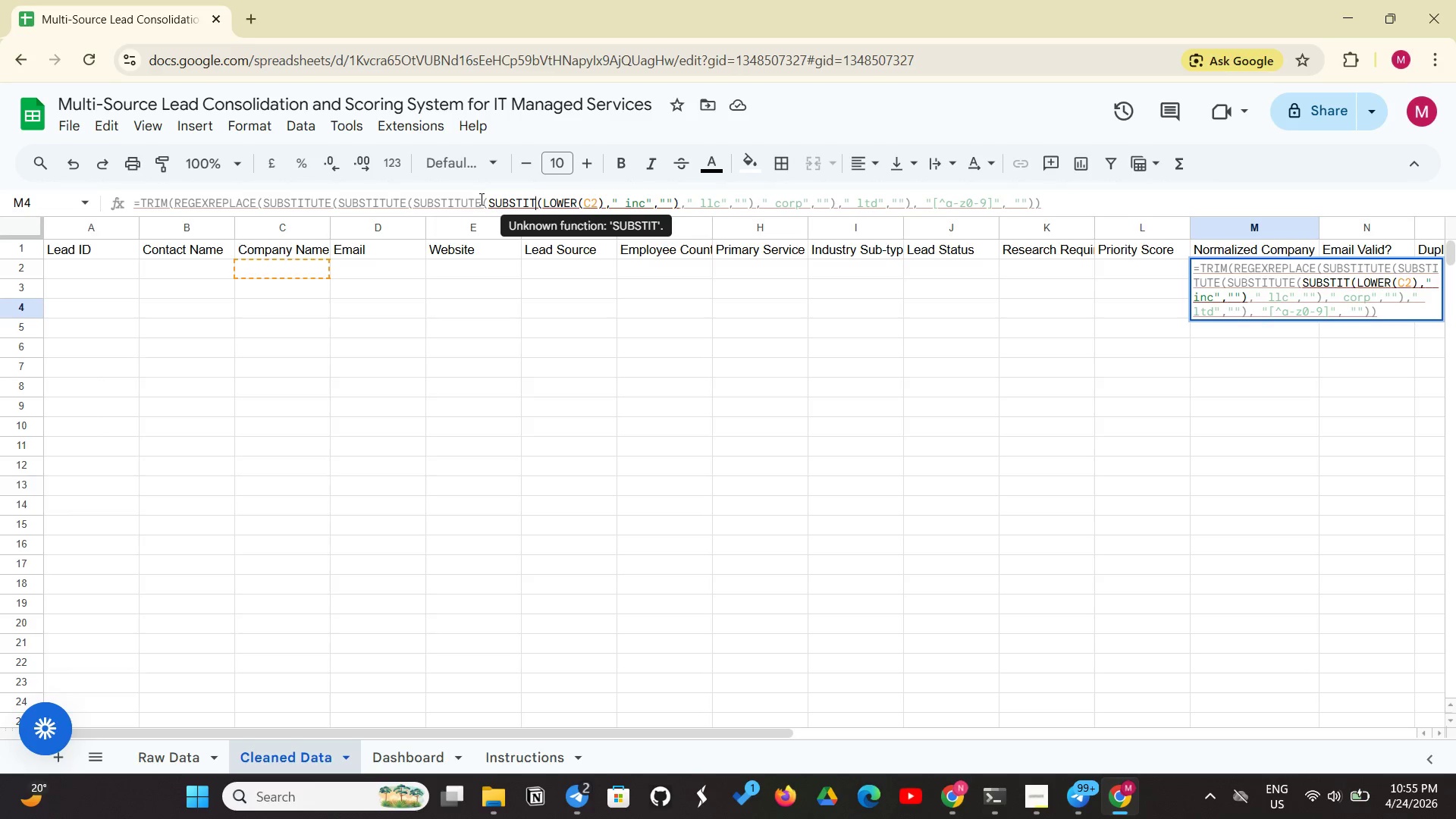 
type(UTE)
 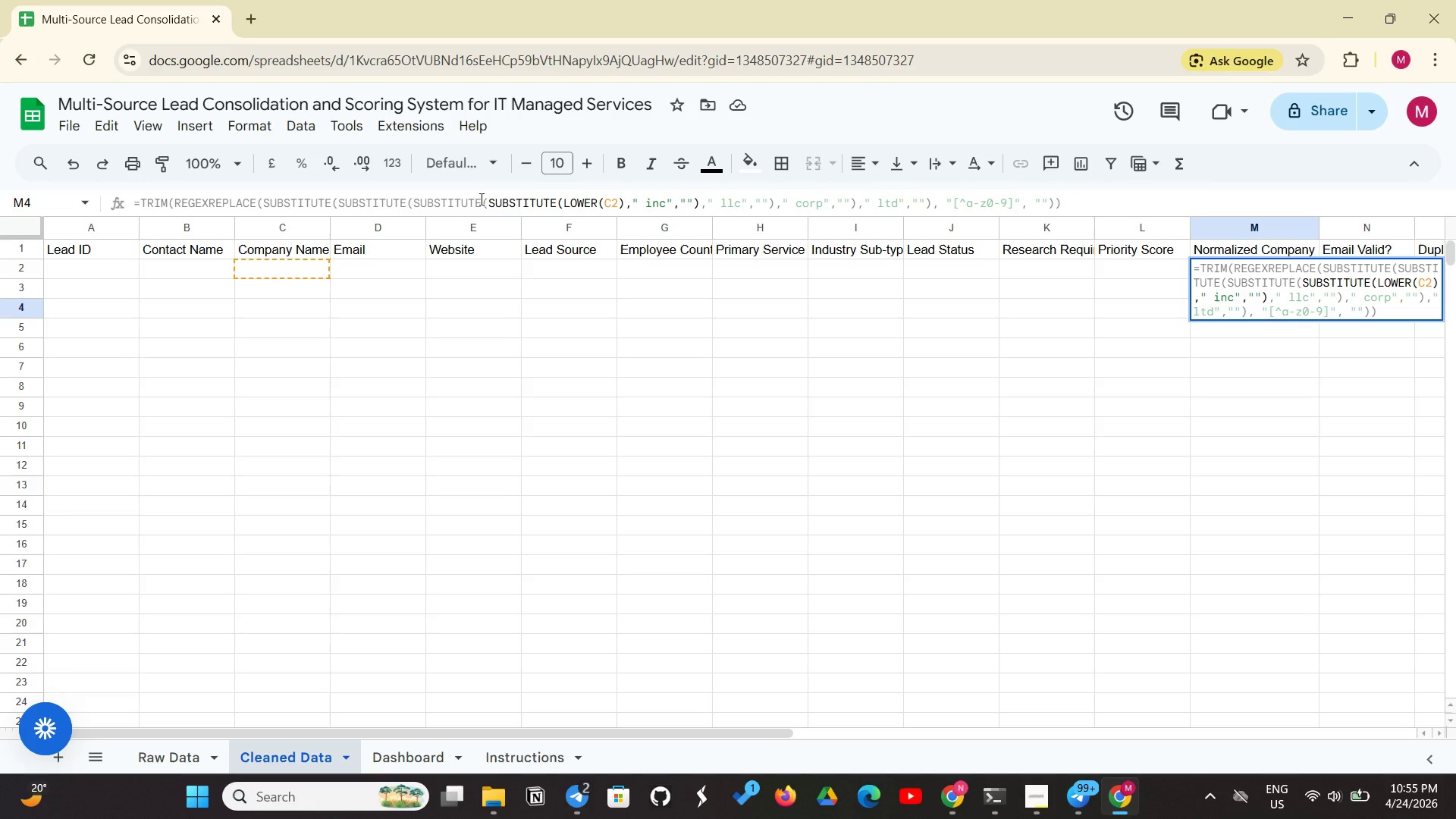 
key(Enter)
 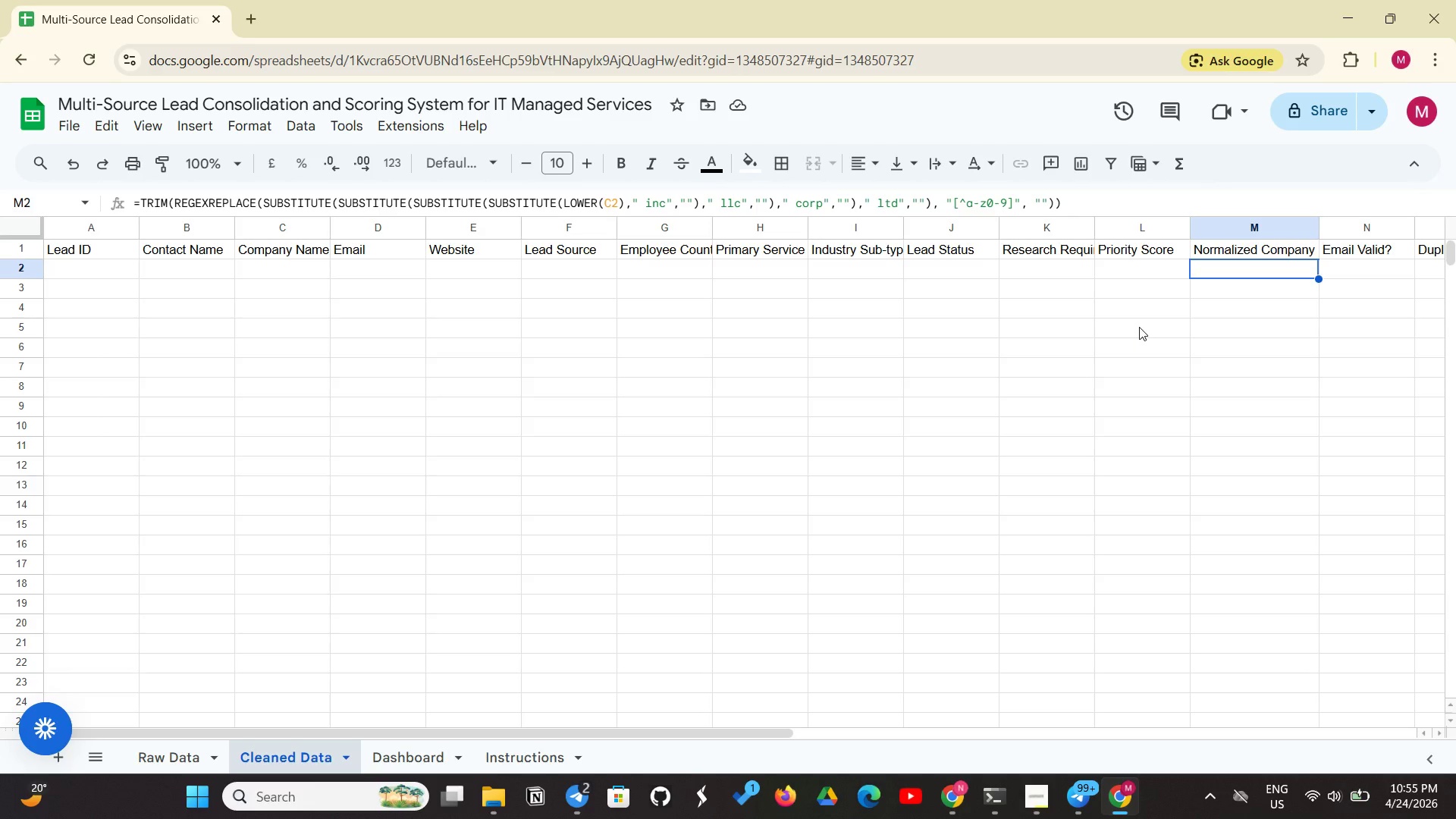 
wait(19.39)
 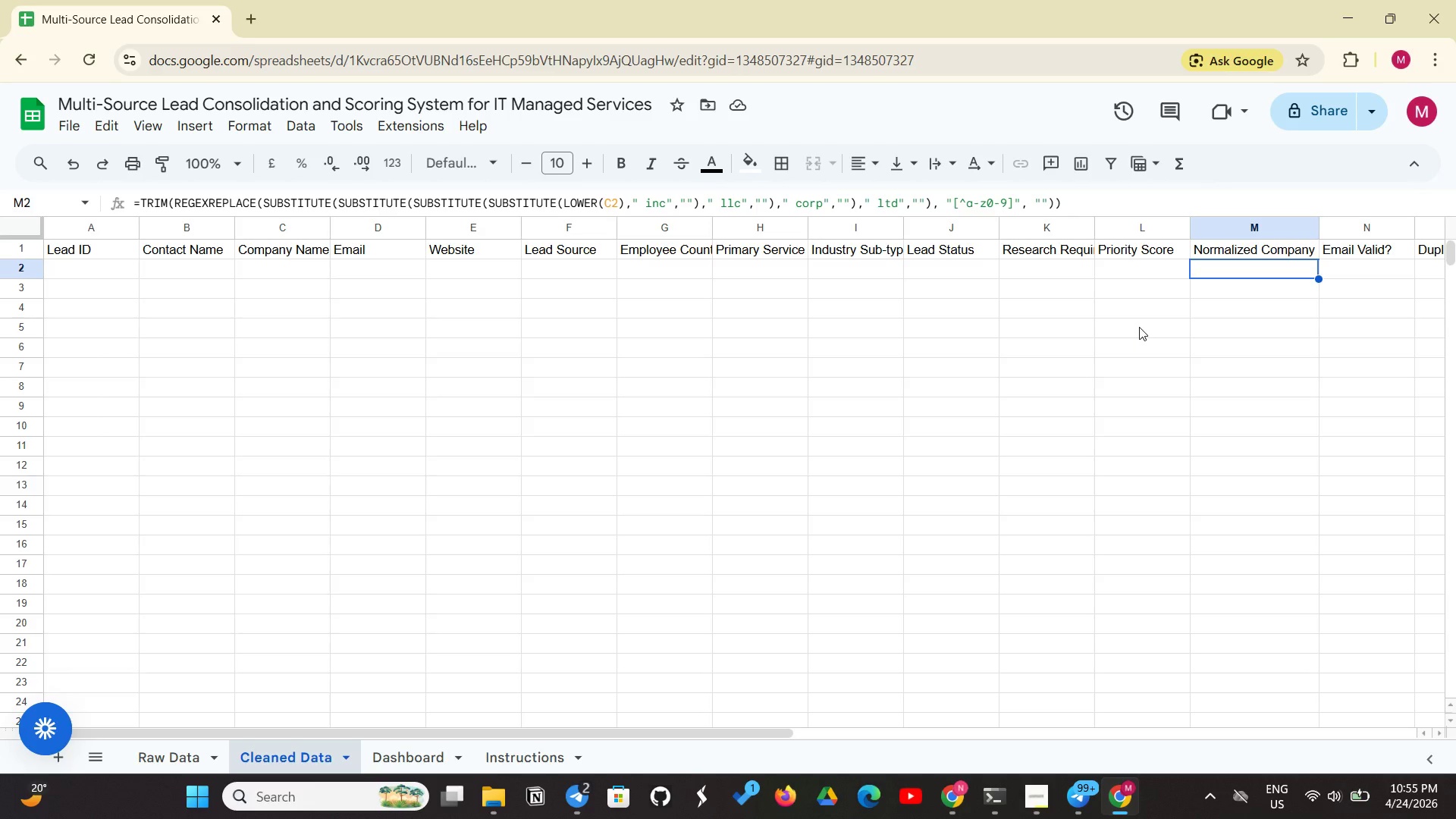 
left_click([1343, 270])
 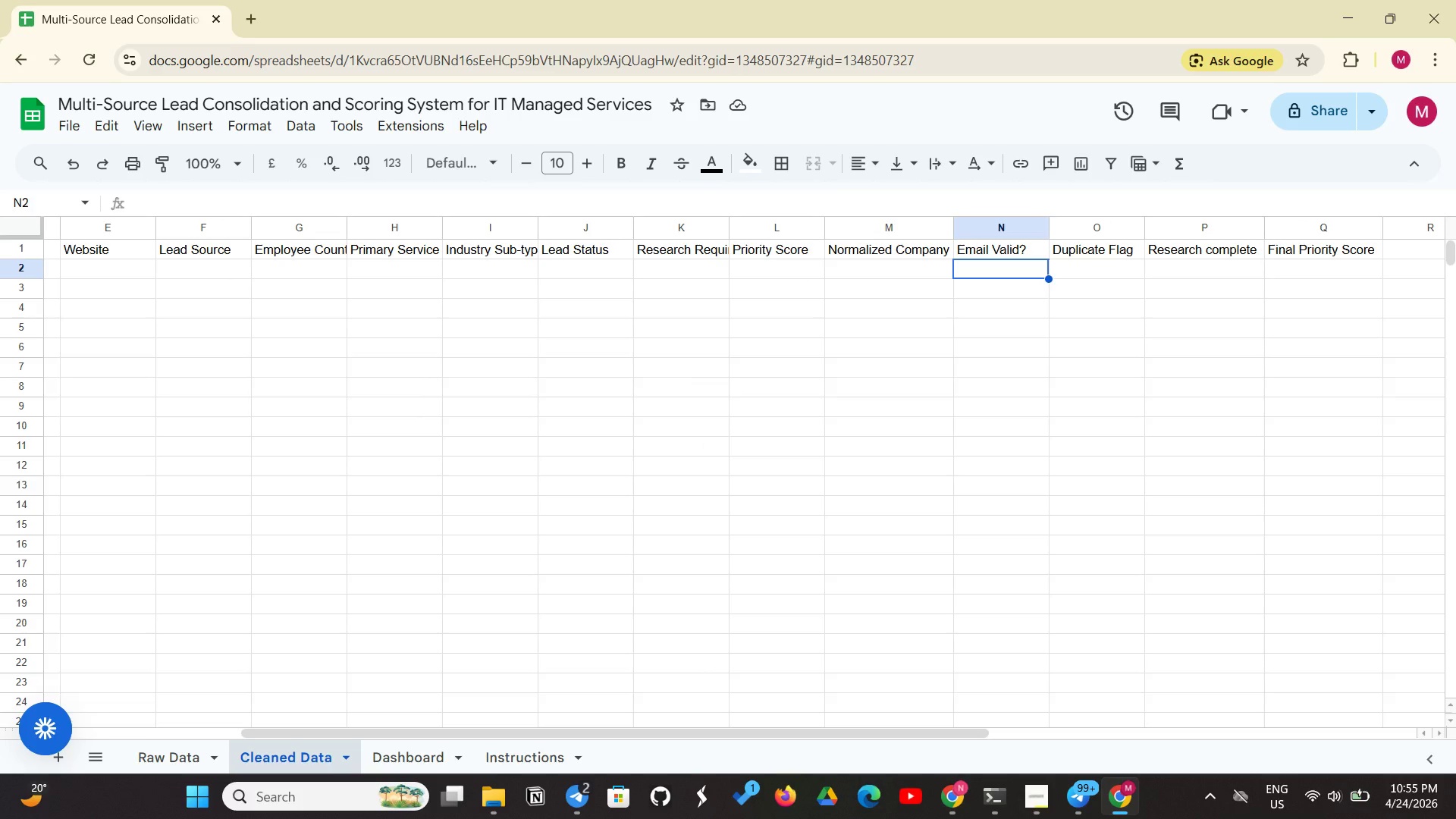 
type(=REGXMATCH)
 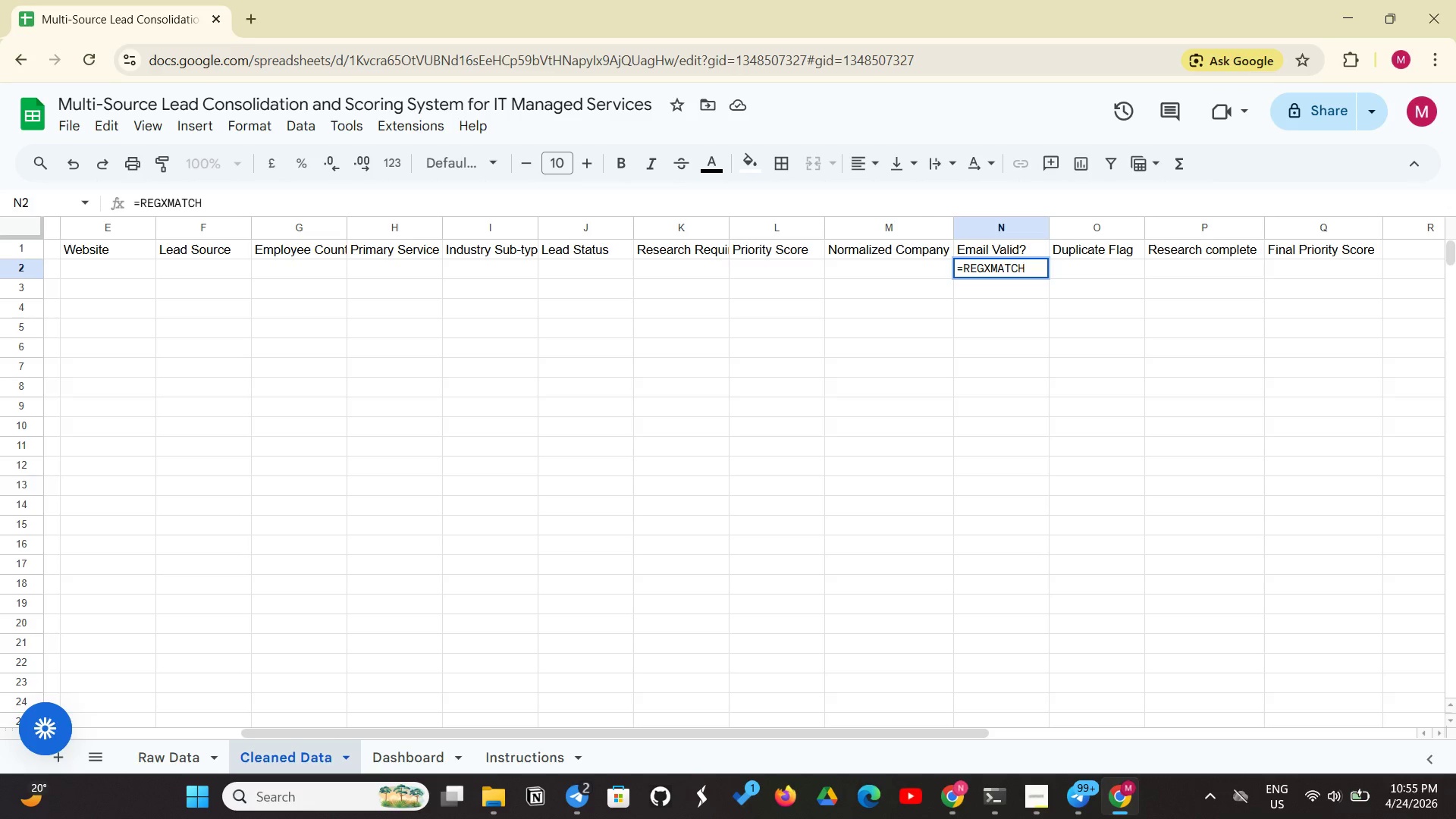 
type((D2, "^)
 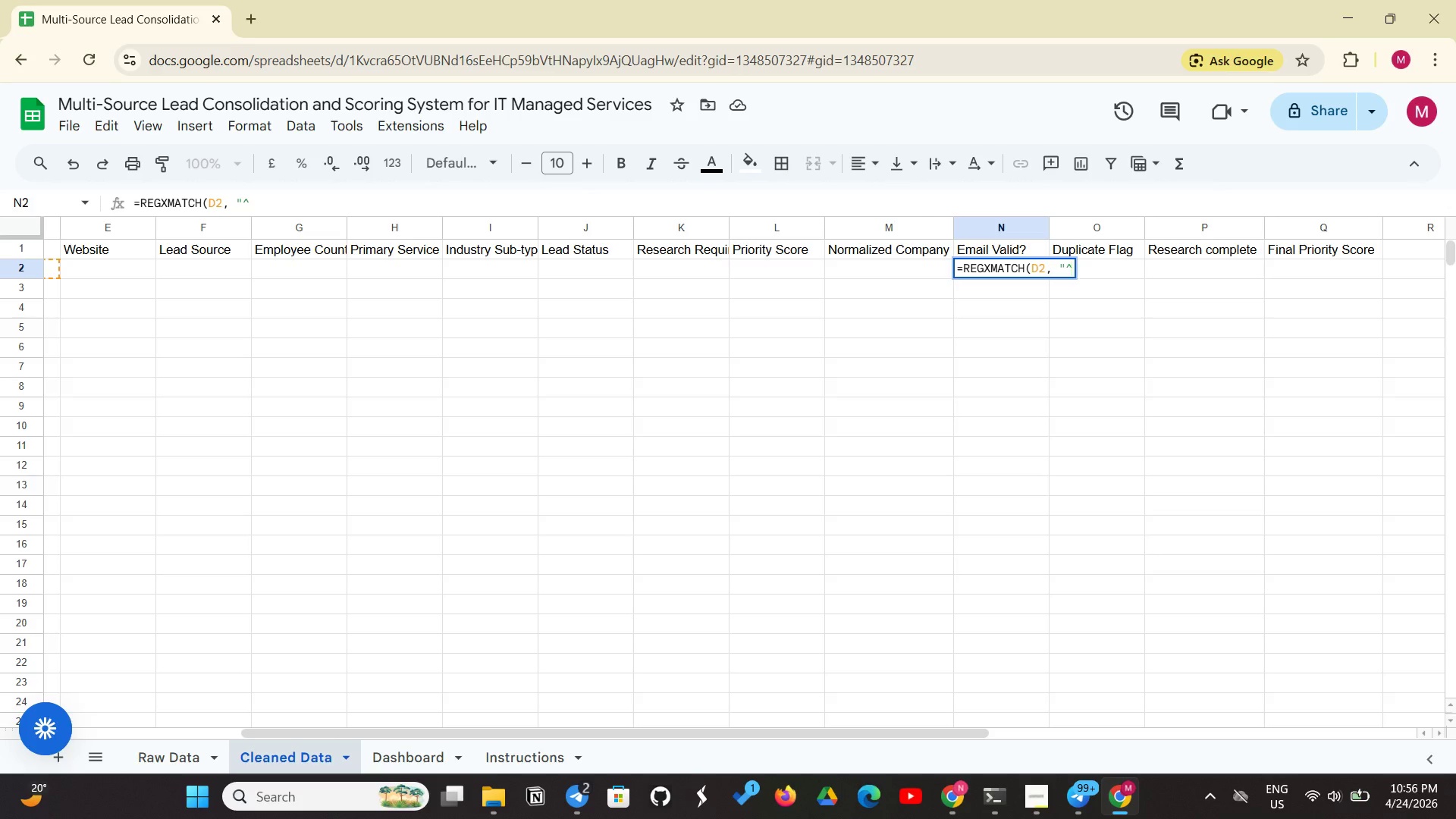 
wait(5.89)
 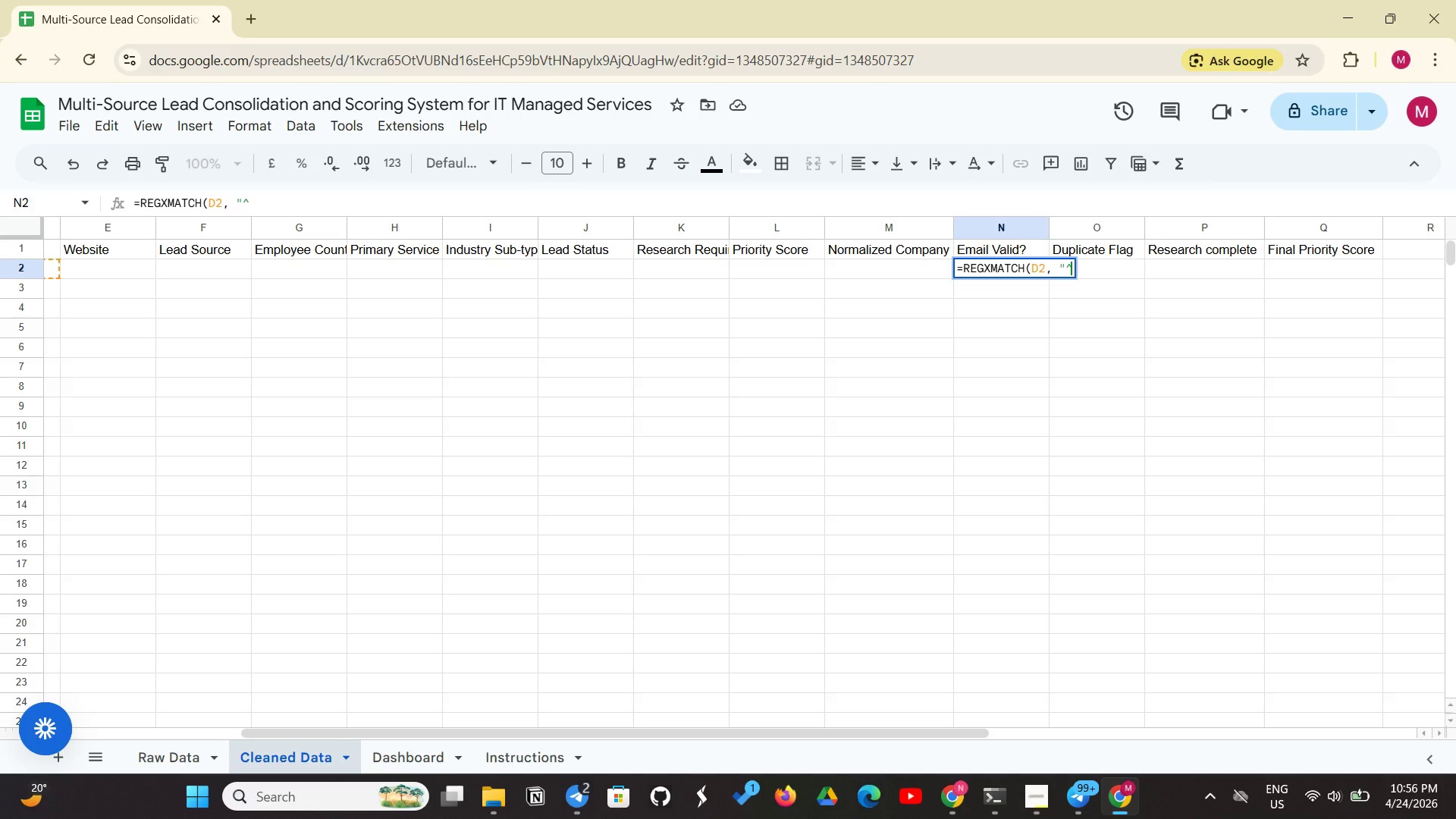 
key(BracketLeft)
 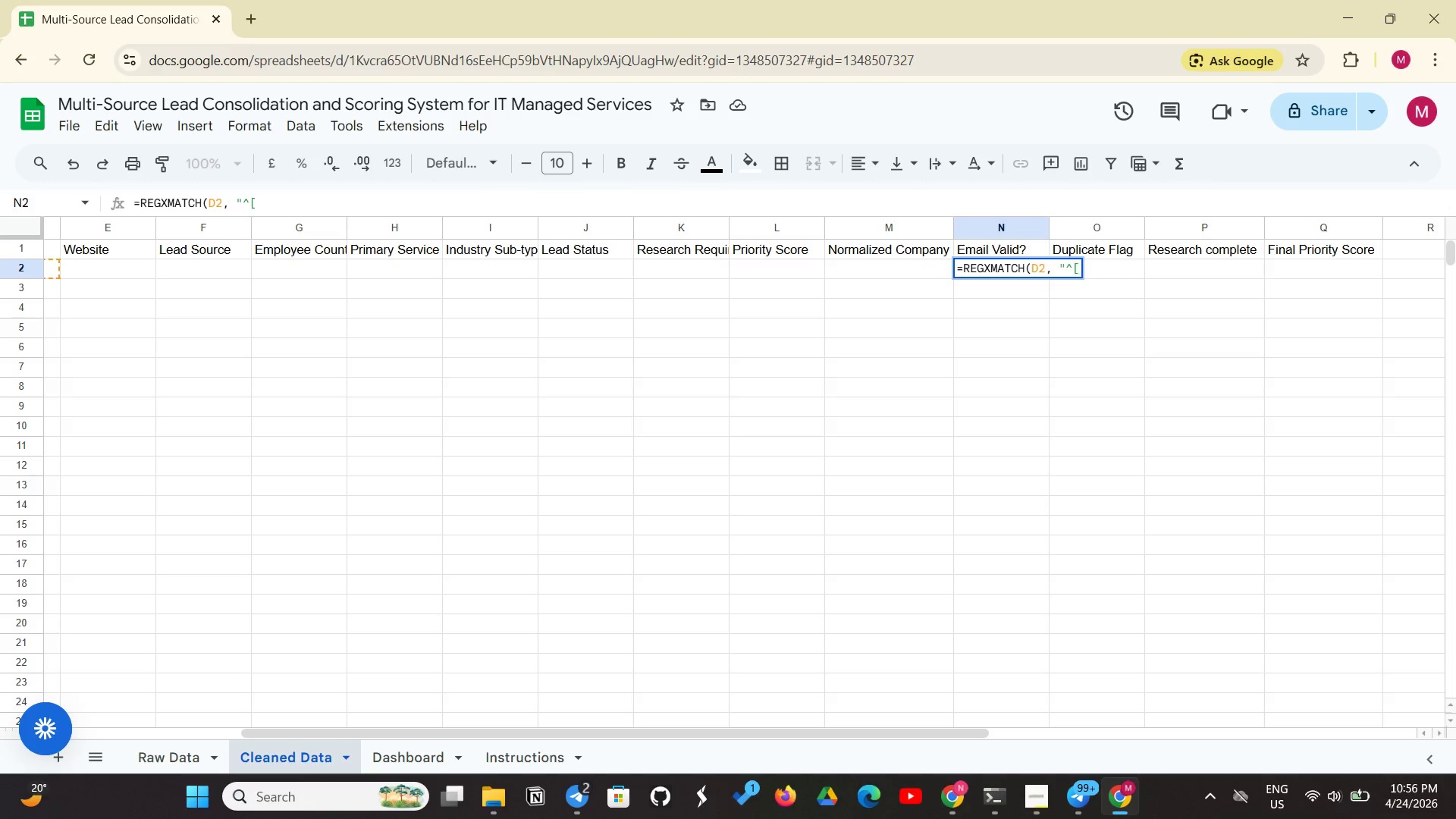 
key(A)
 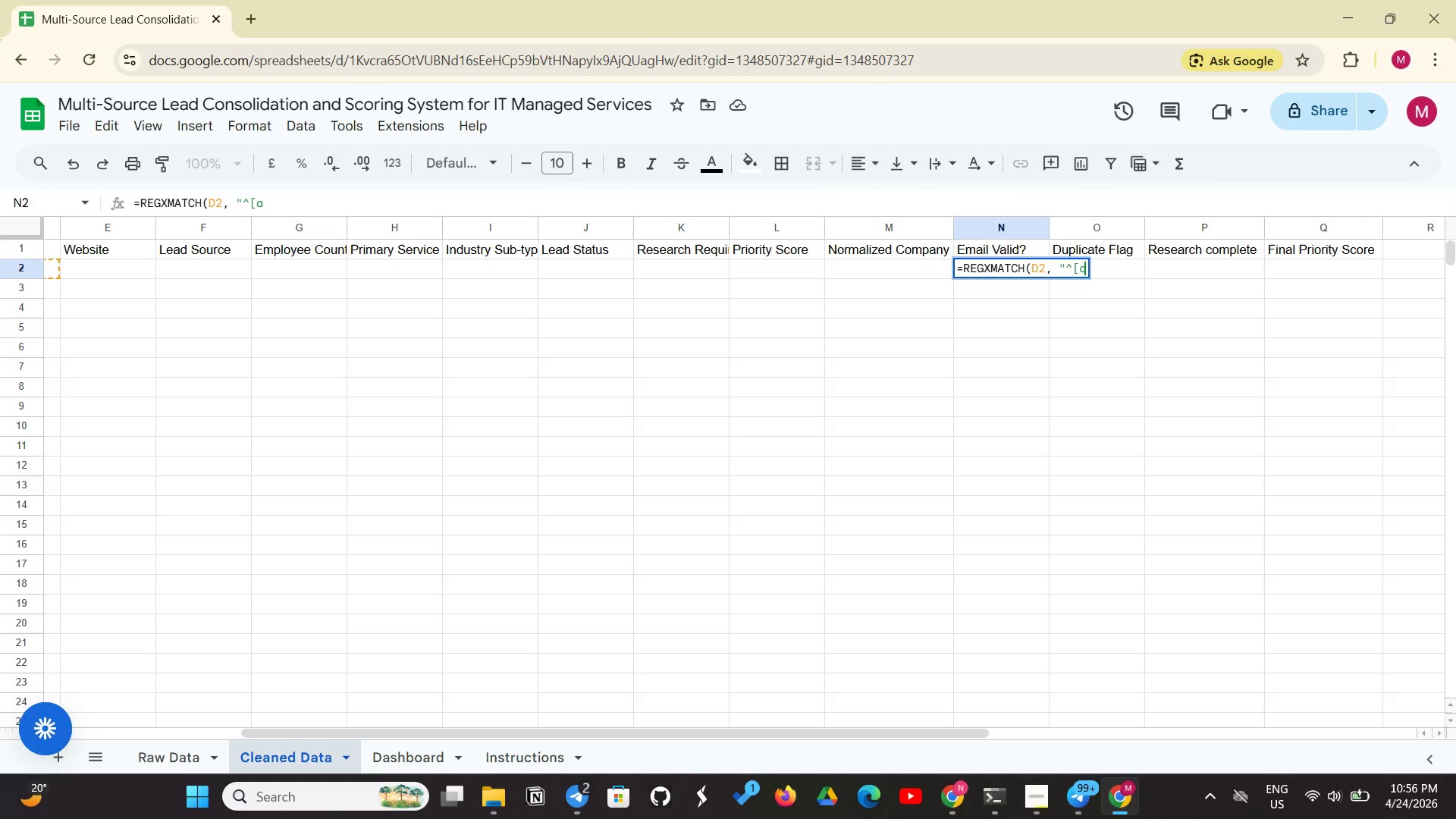 
key(Minus)
 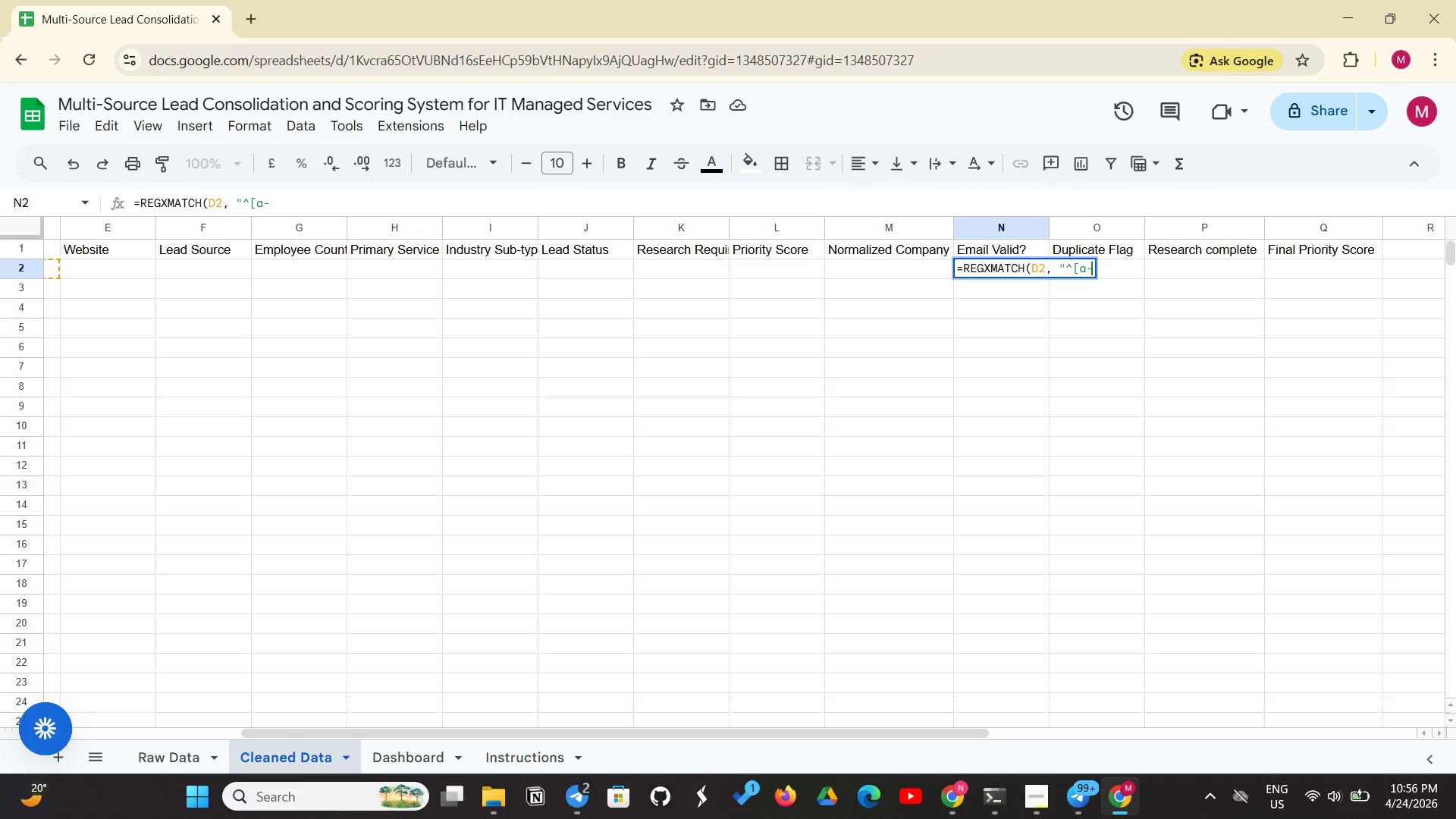 
type(zA)
 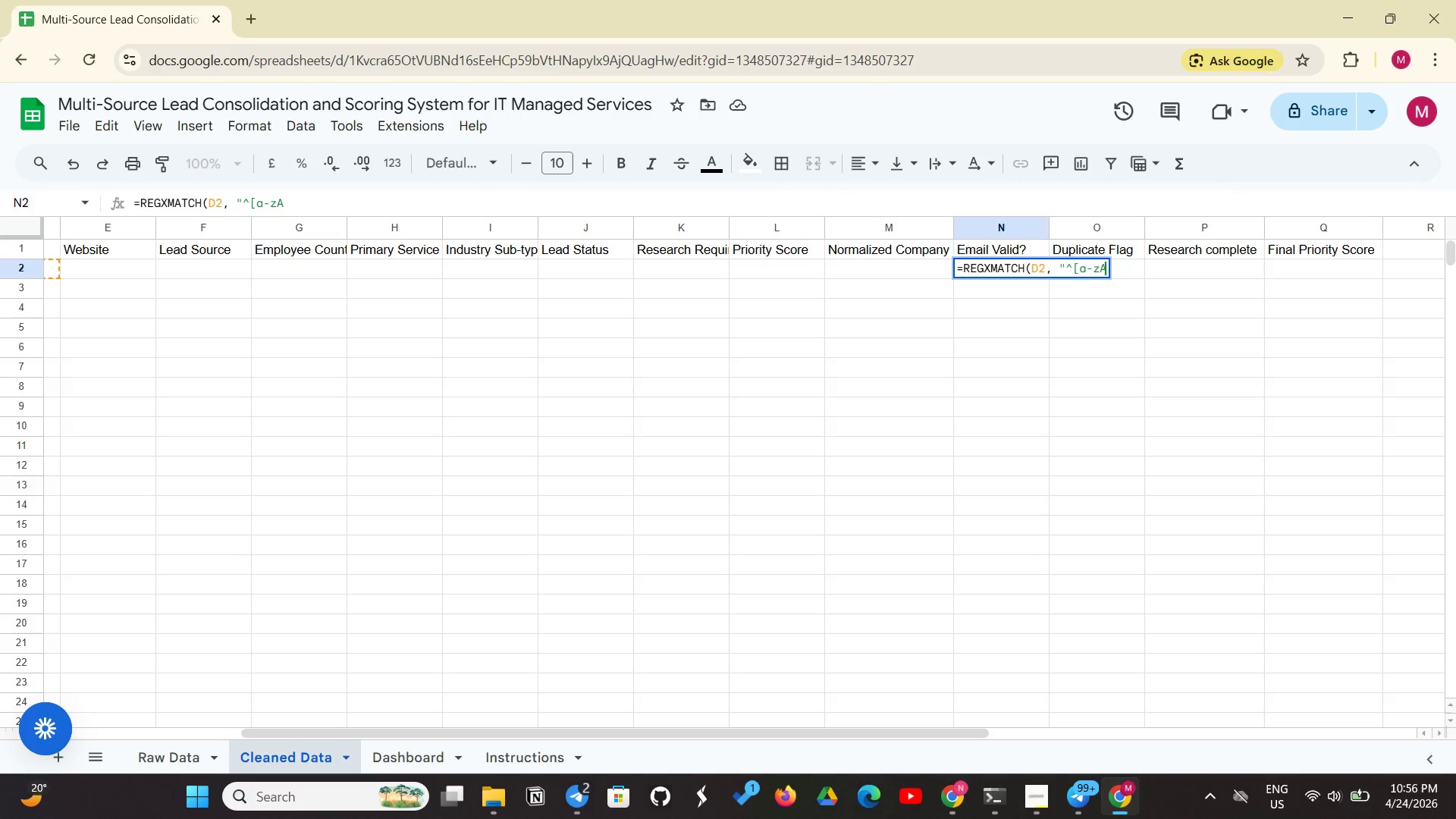 
type(-Z0-9)
 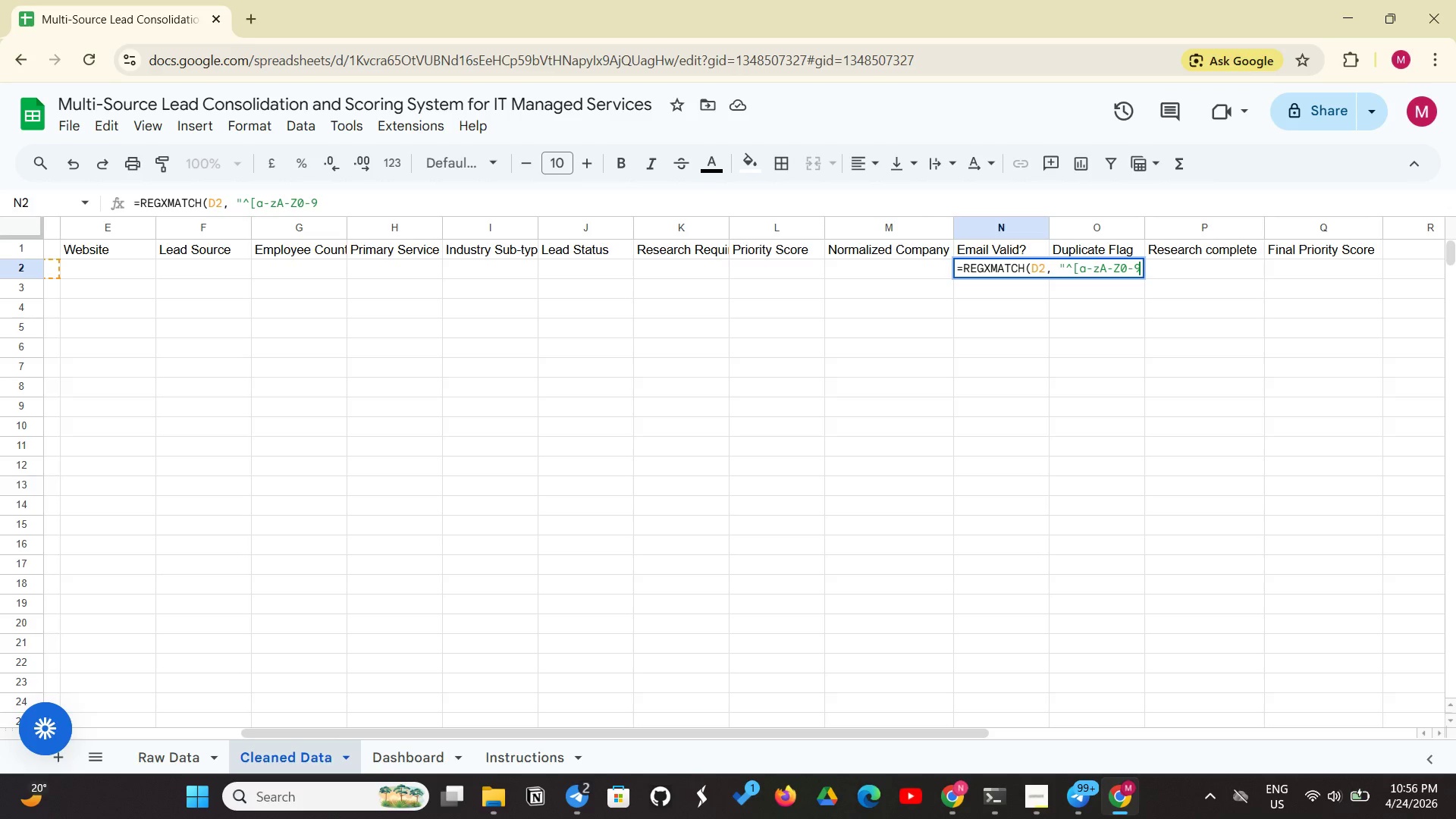 
wait(6.28)
 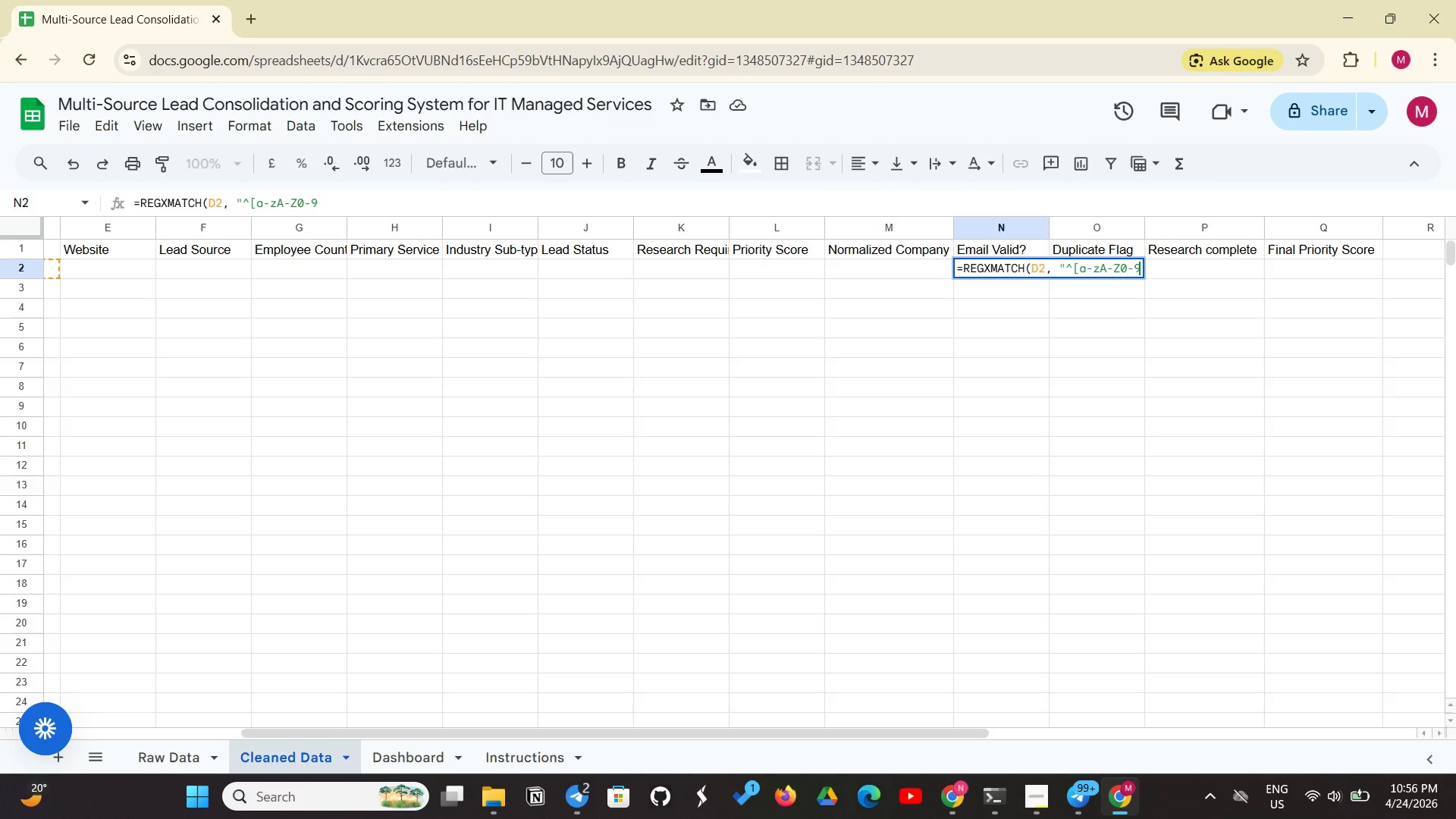 
key(Period)
 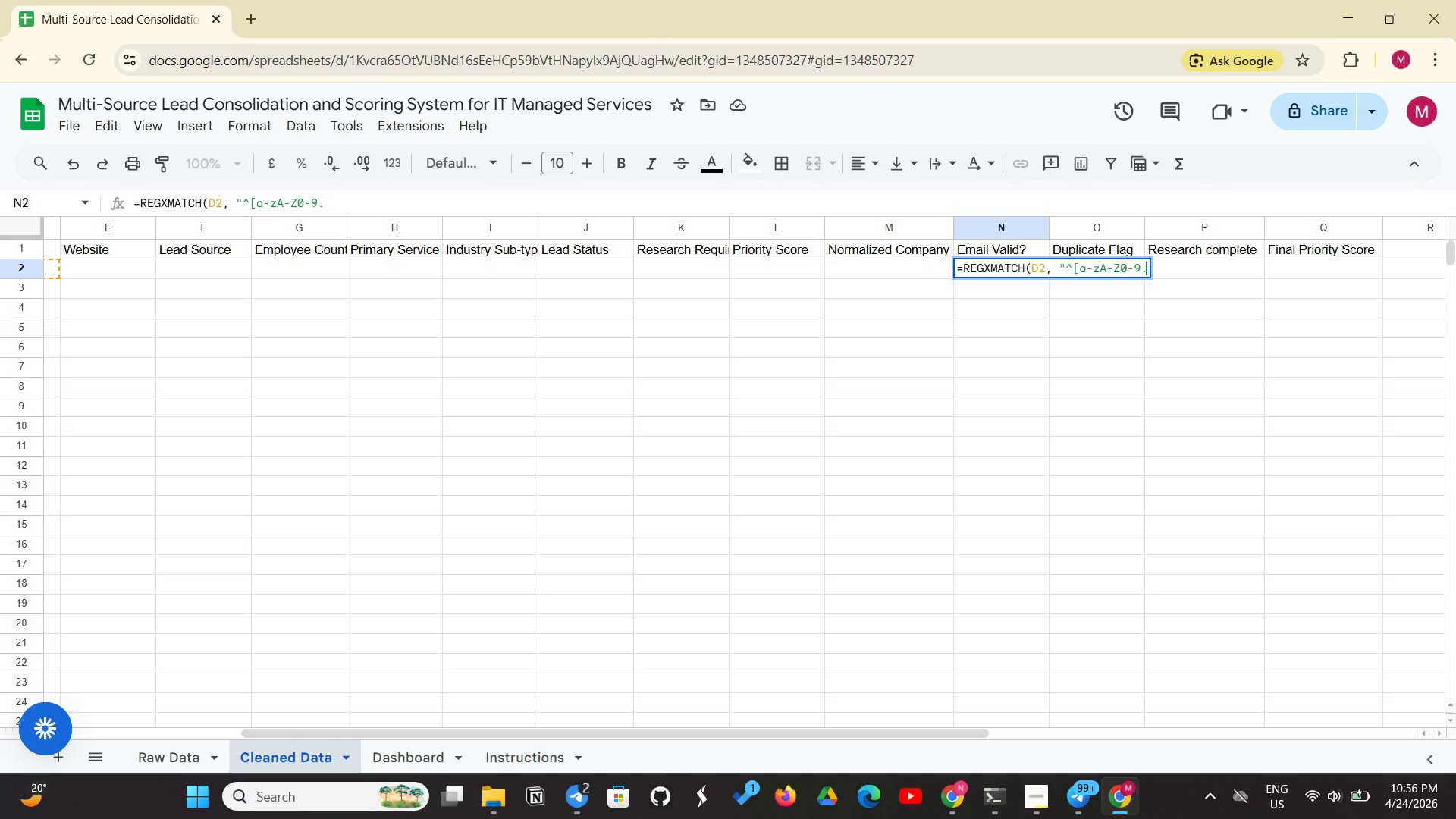 
key(Shift+Minus)
 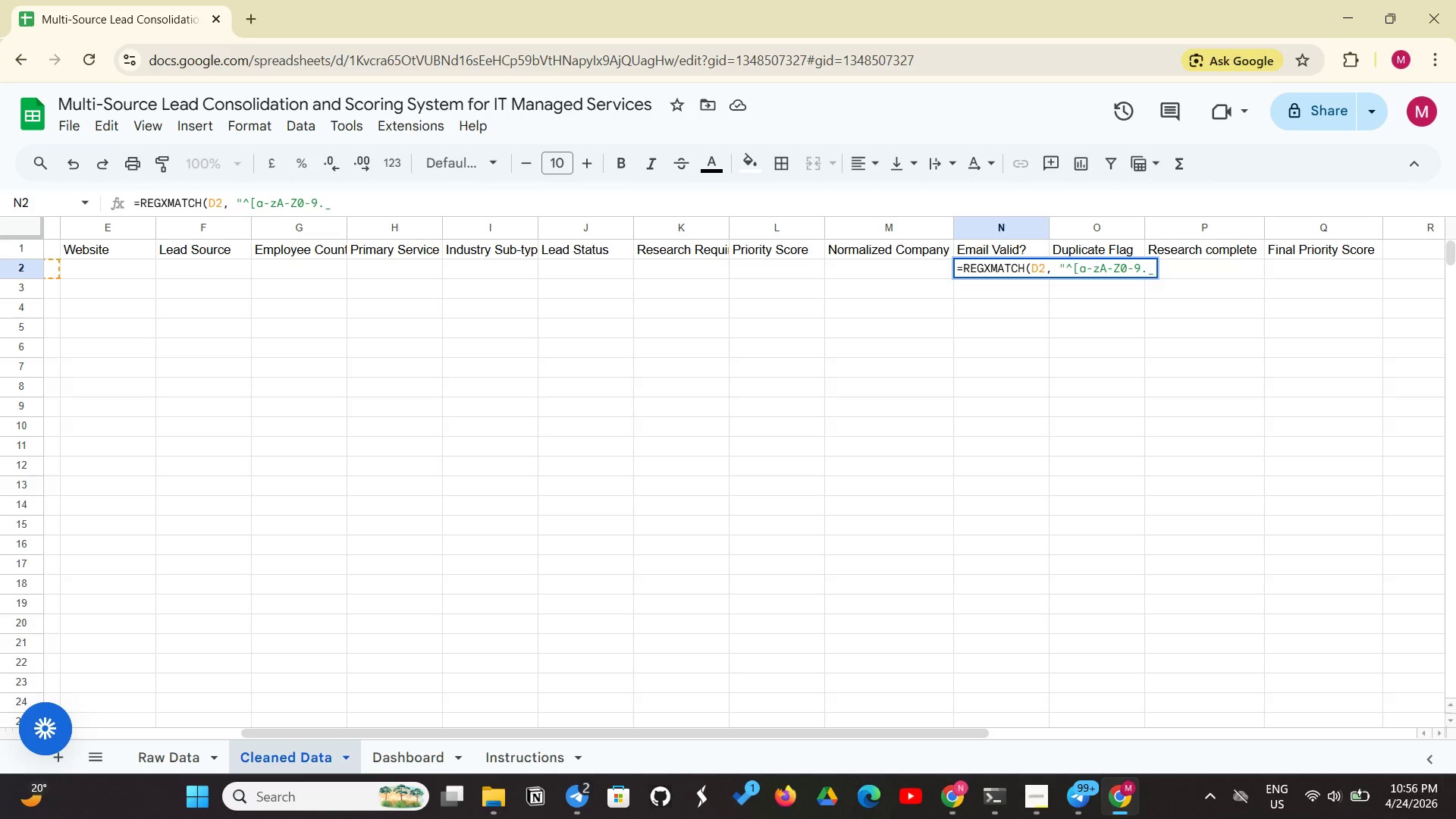 
key(Shift+5)
 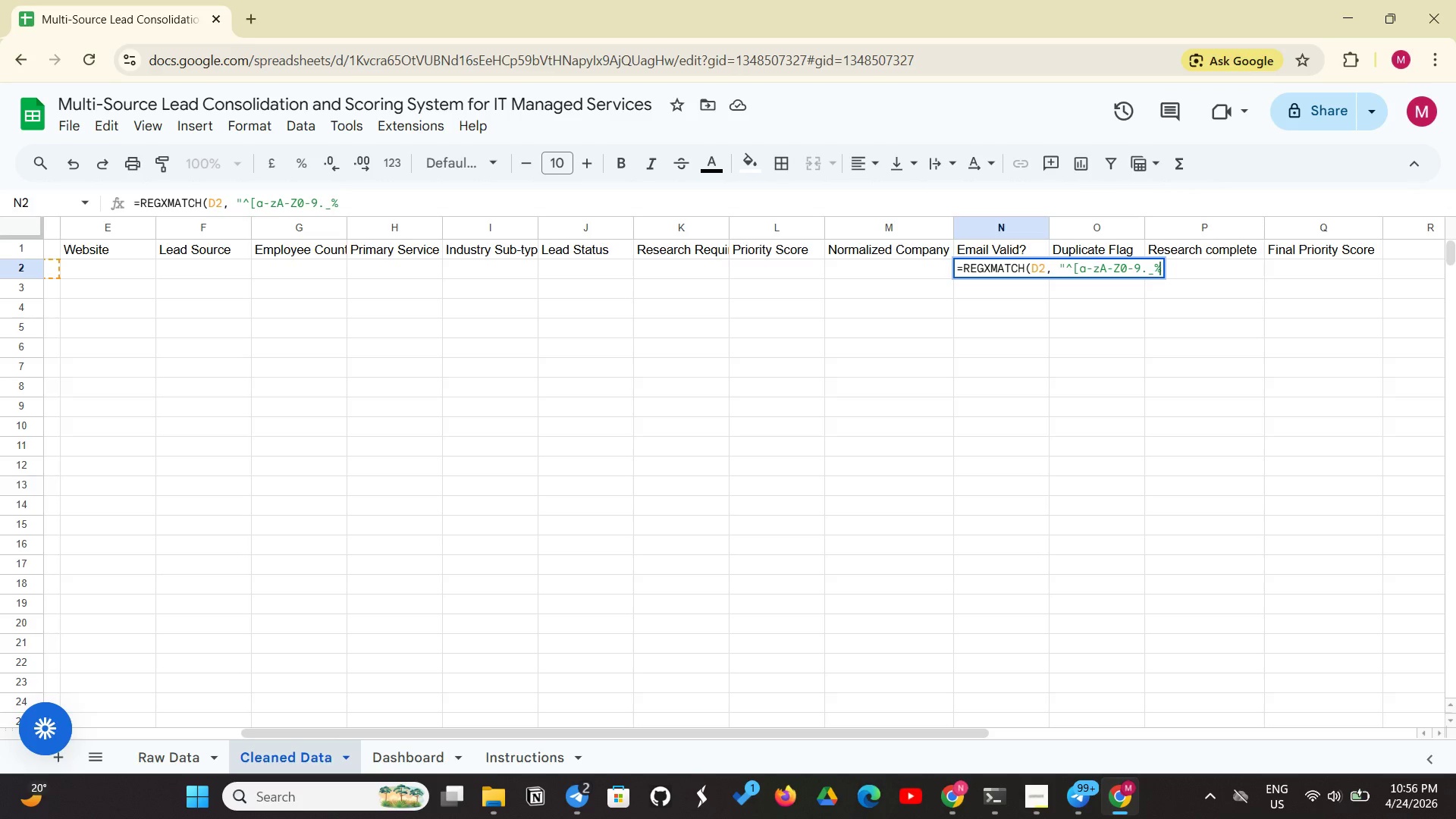 
key(Shift+Equal)
 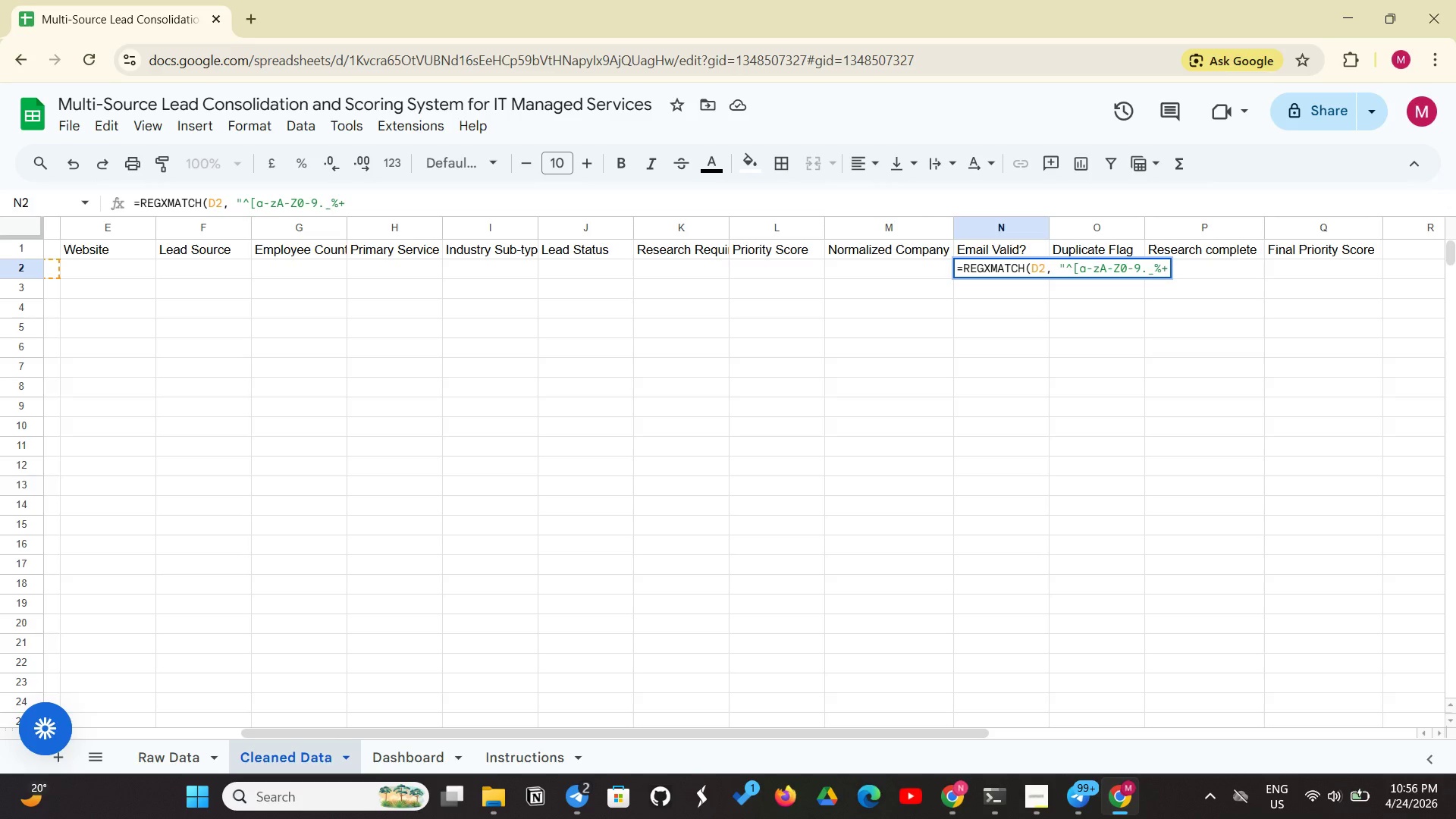 
key(Minus)
 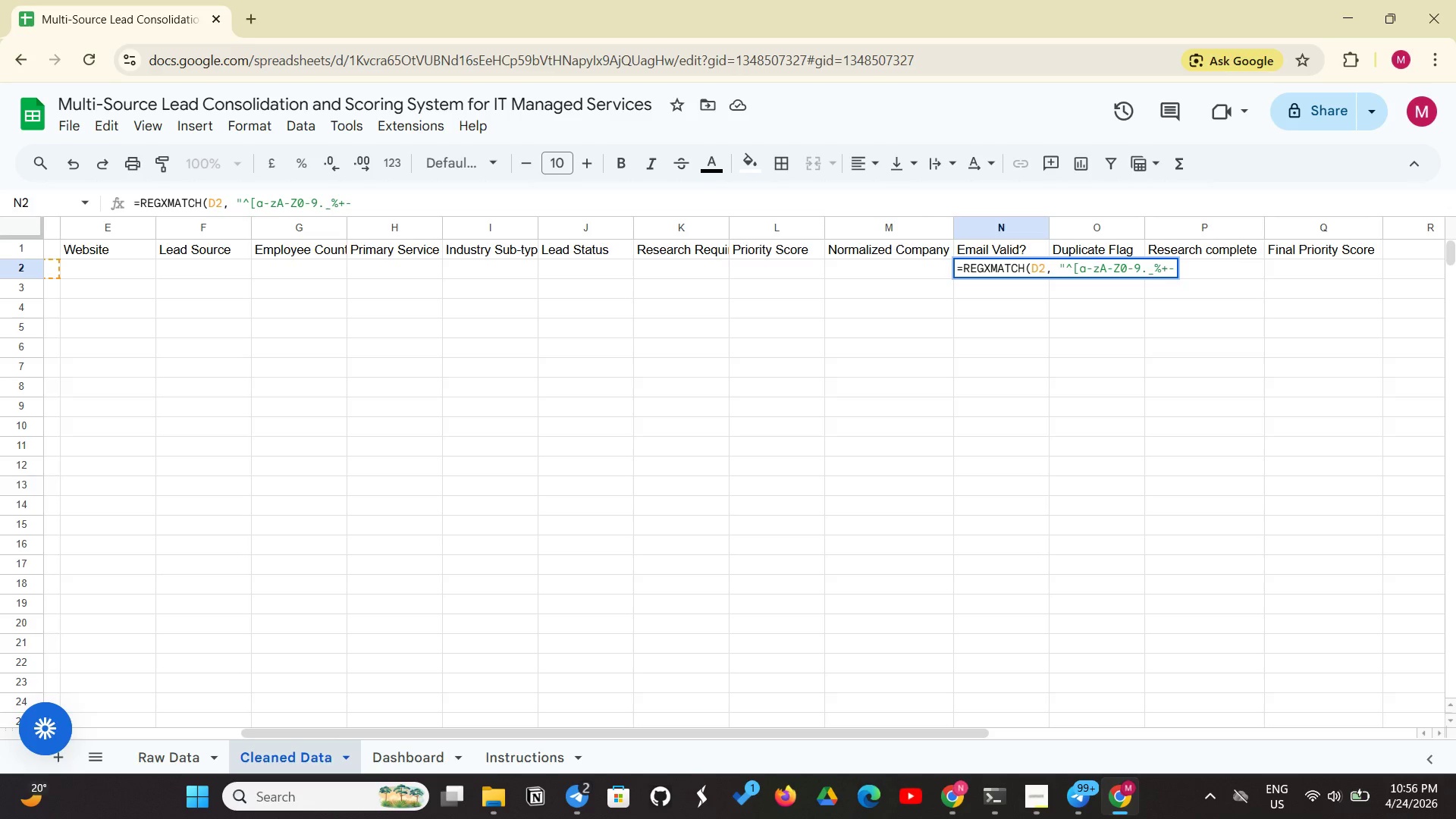 
key(BracketRight)
 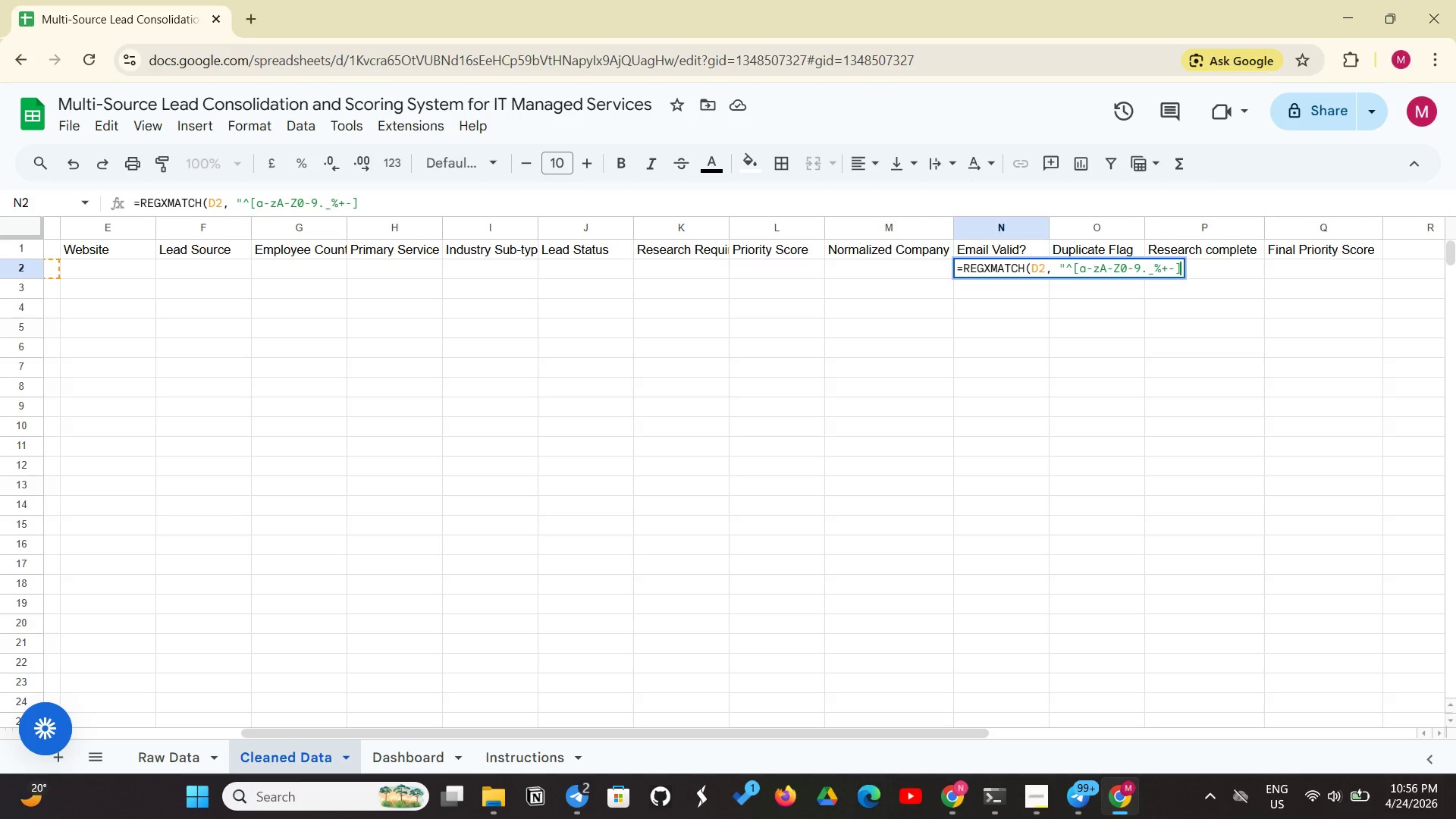 
type(+@[a-zA-Z)
key(Backspace)
type(z)
key(Backspace)
type(Z0-9)
 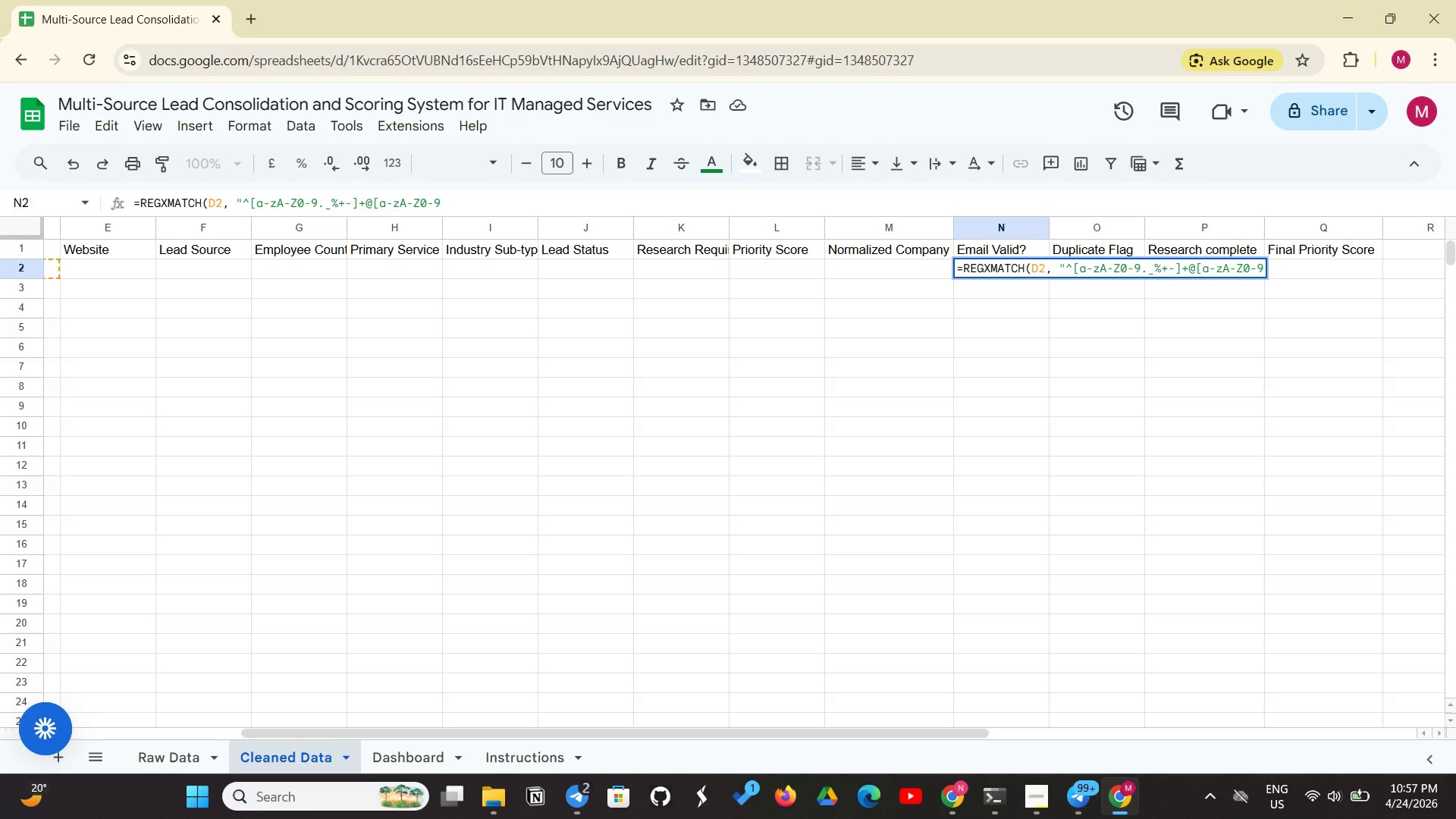 
key(Period)
 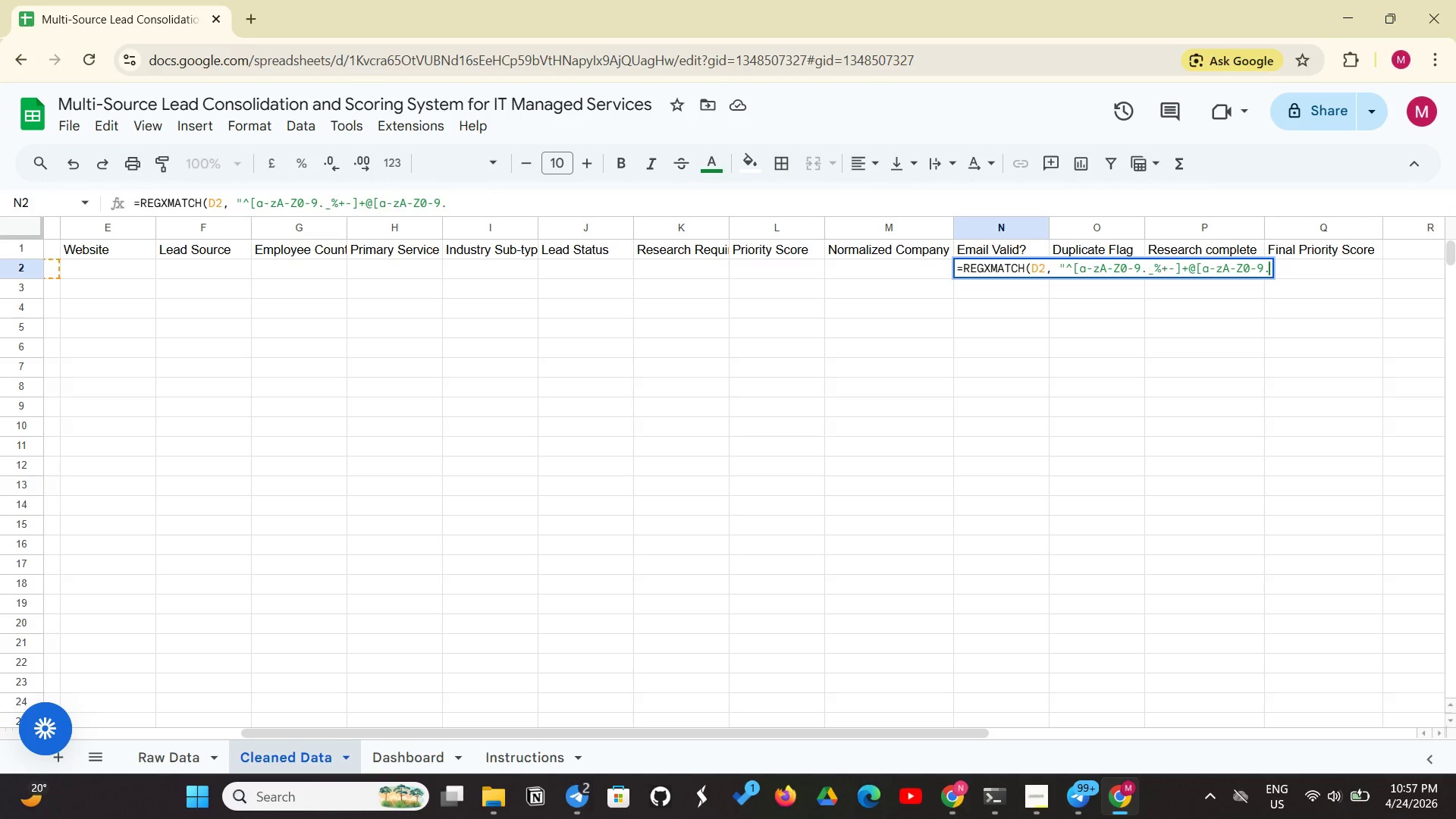 
type(-]_)
key(Backspace)
type(+\.[a-zA-)
 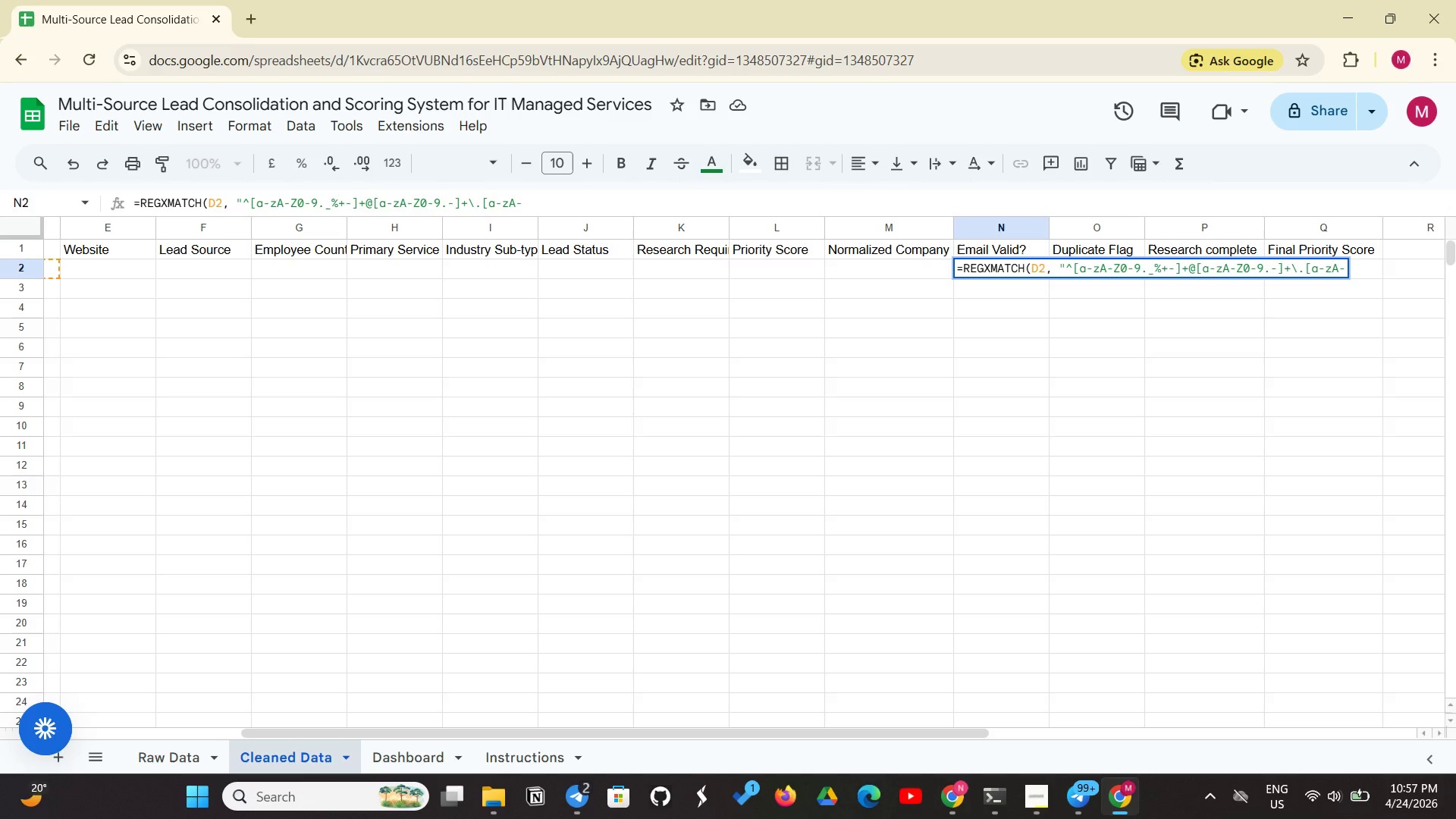 
hold_key(key=ShiftLeft, duration=2.02)
 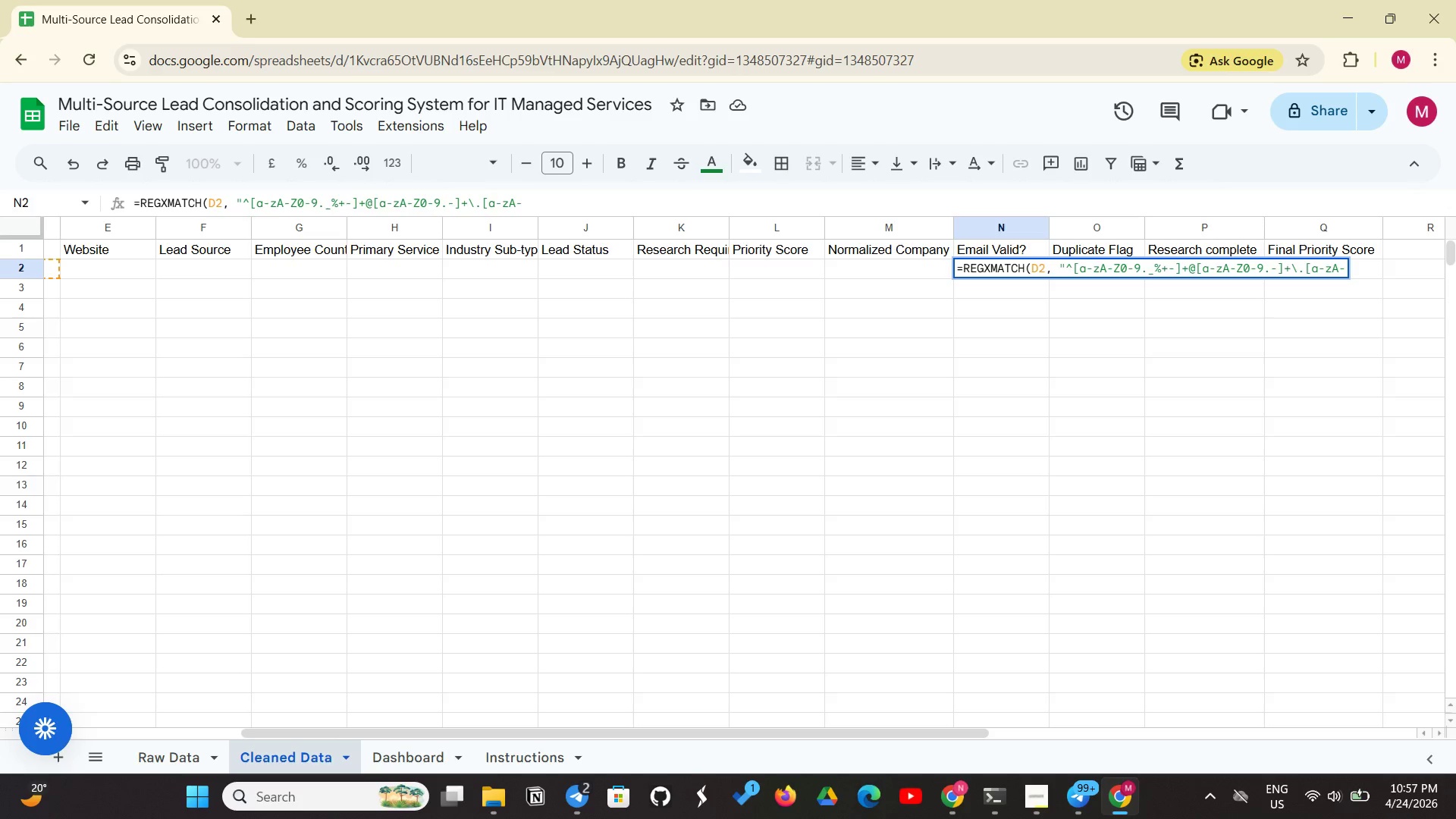 
key(Shift+Z)
 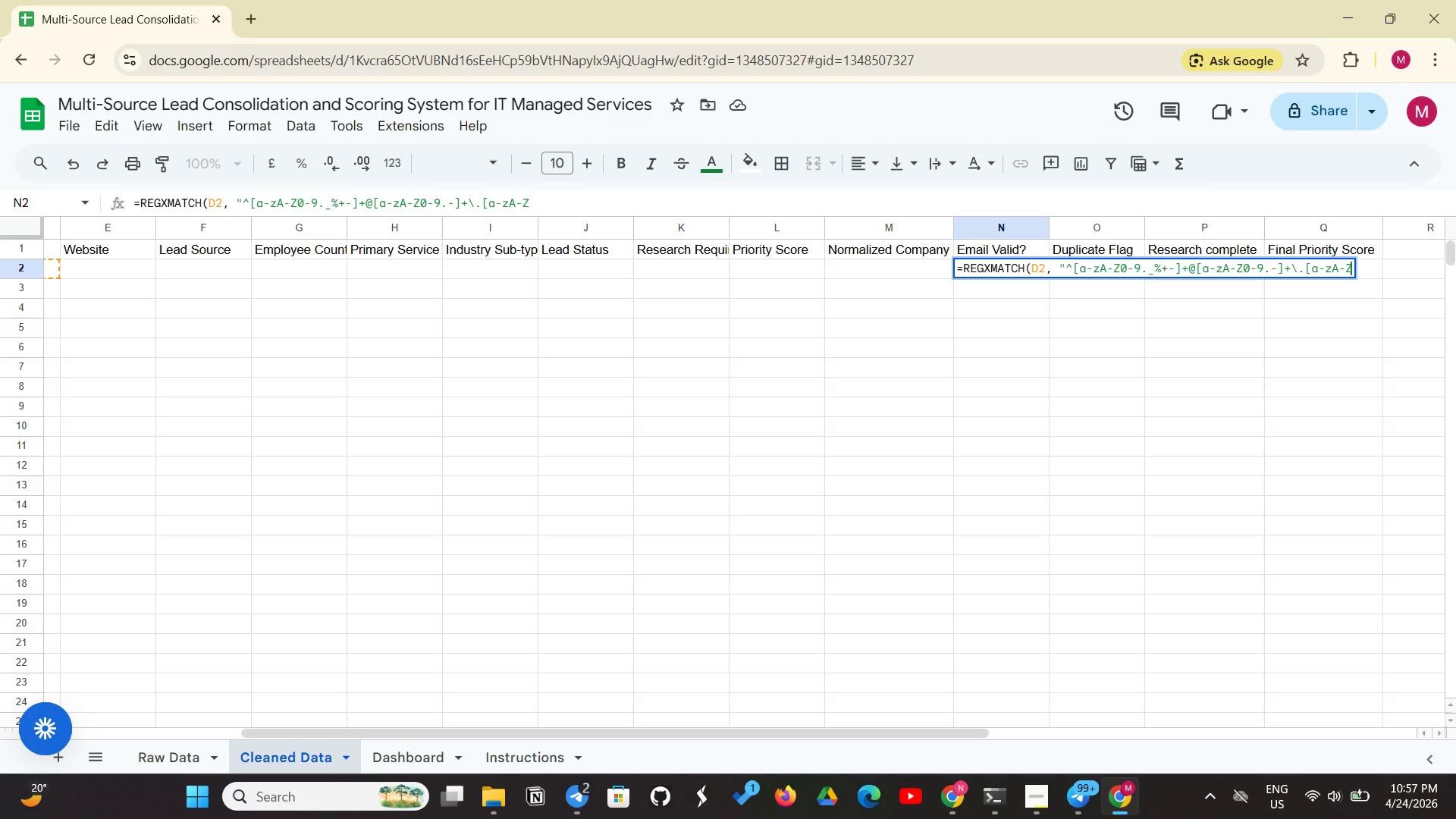 
key(BracketRight)
 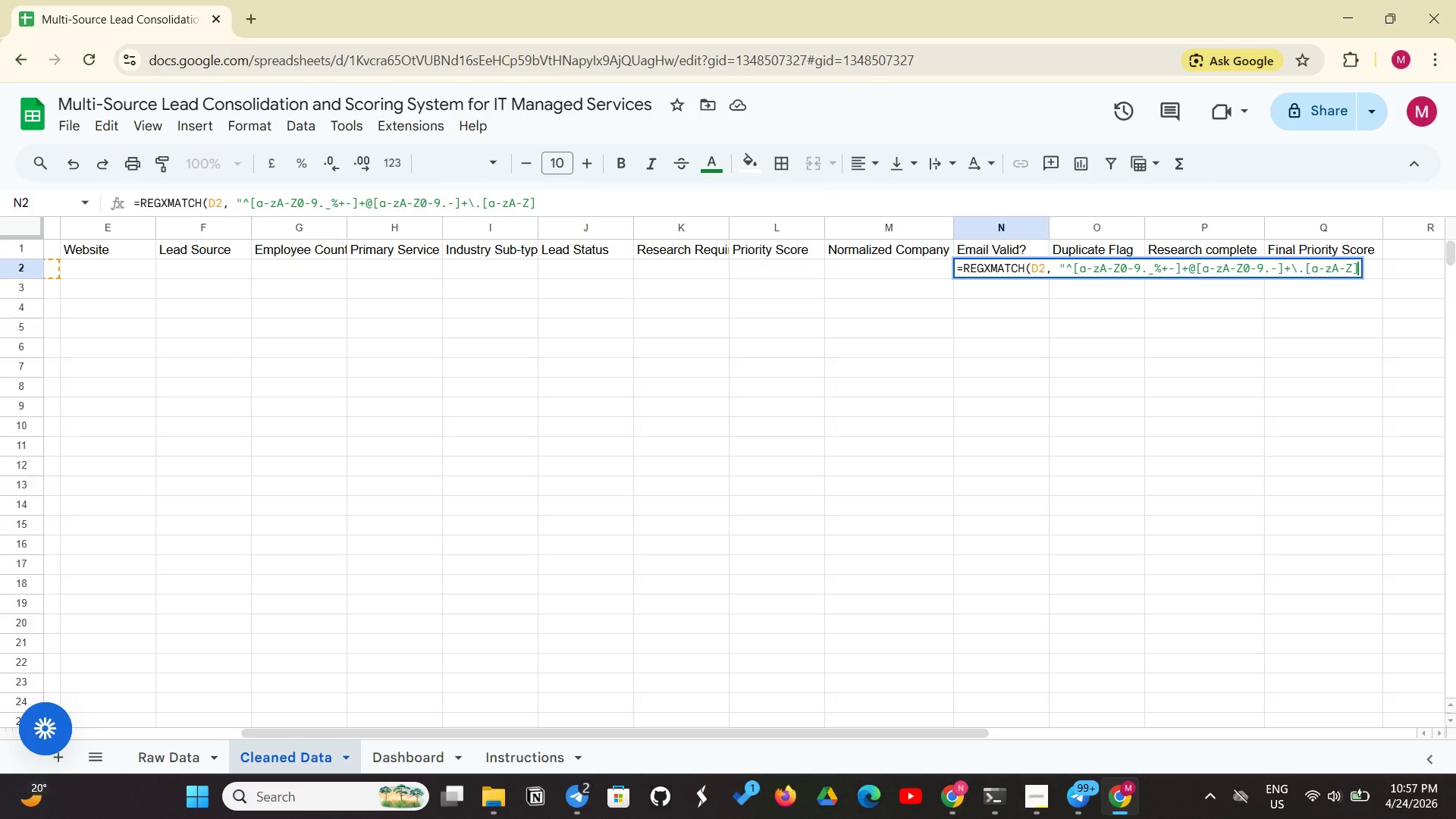 
key(Shift+ShiftLeft)
 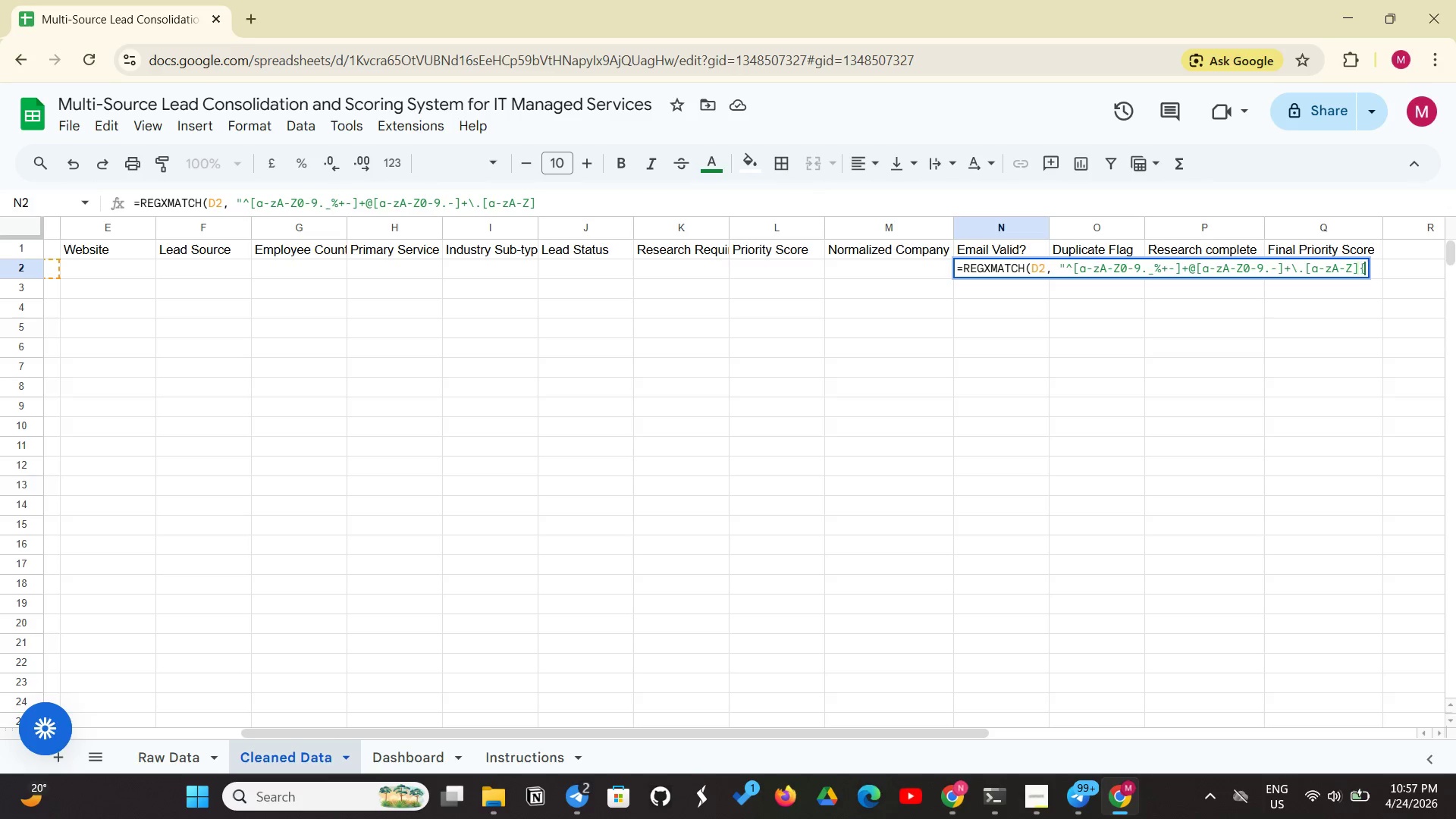 
key(Shift+BracketLeft)
 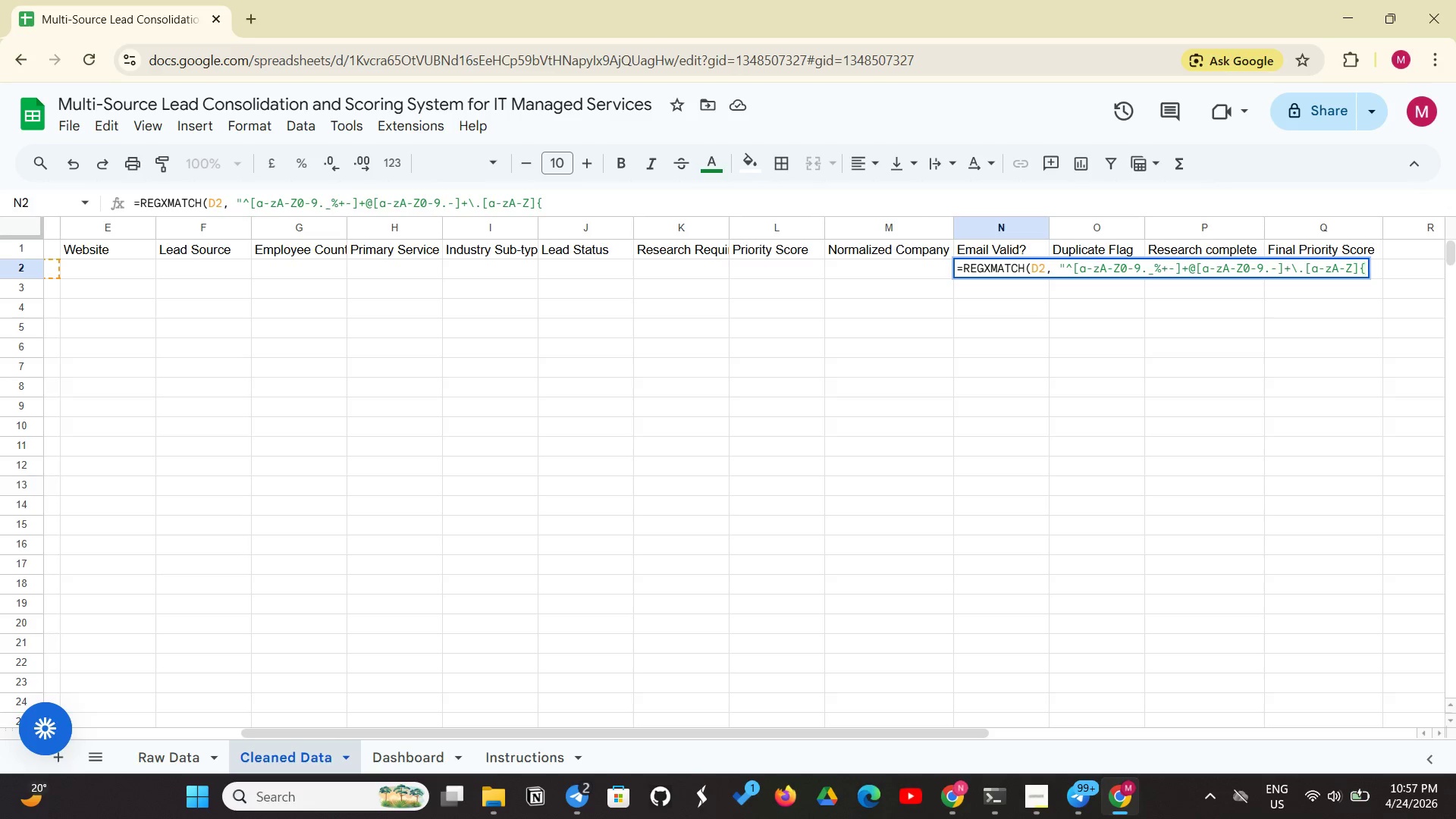 
key(2)
 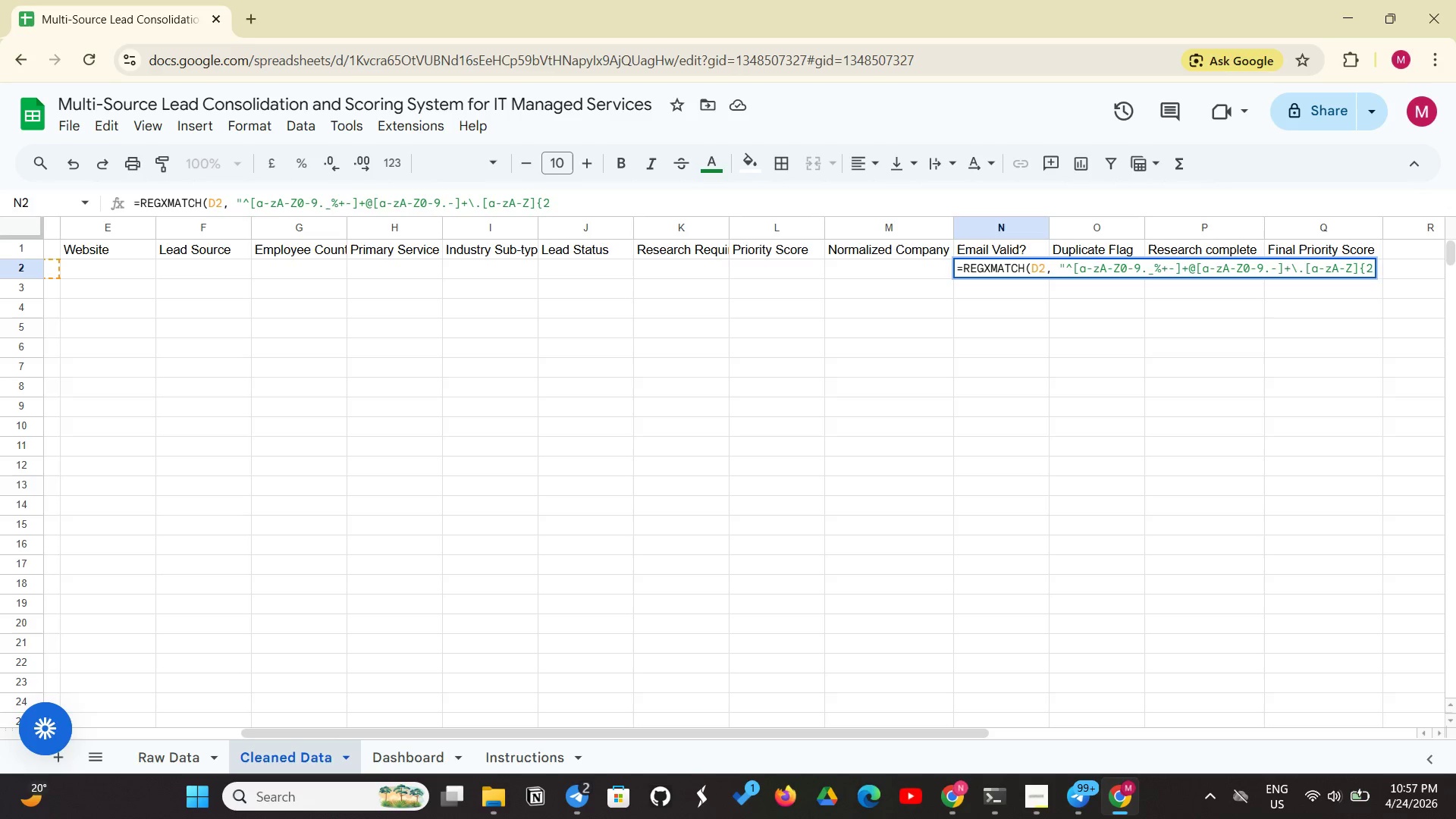 
key(Comma)
 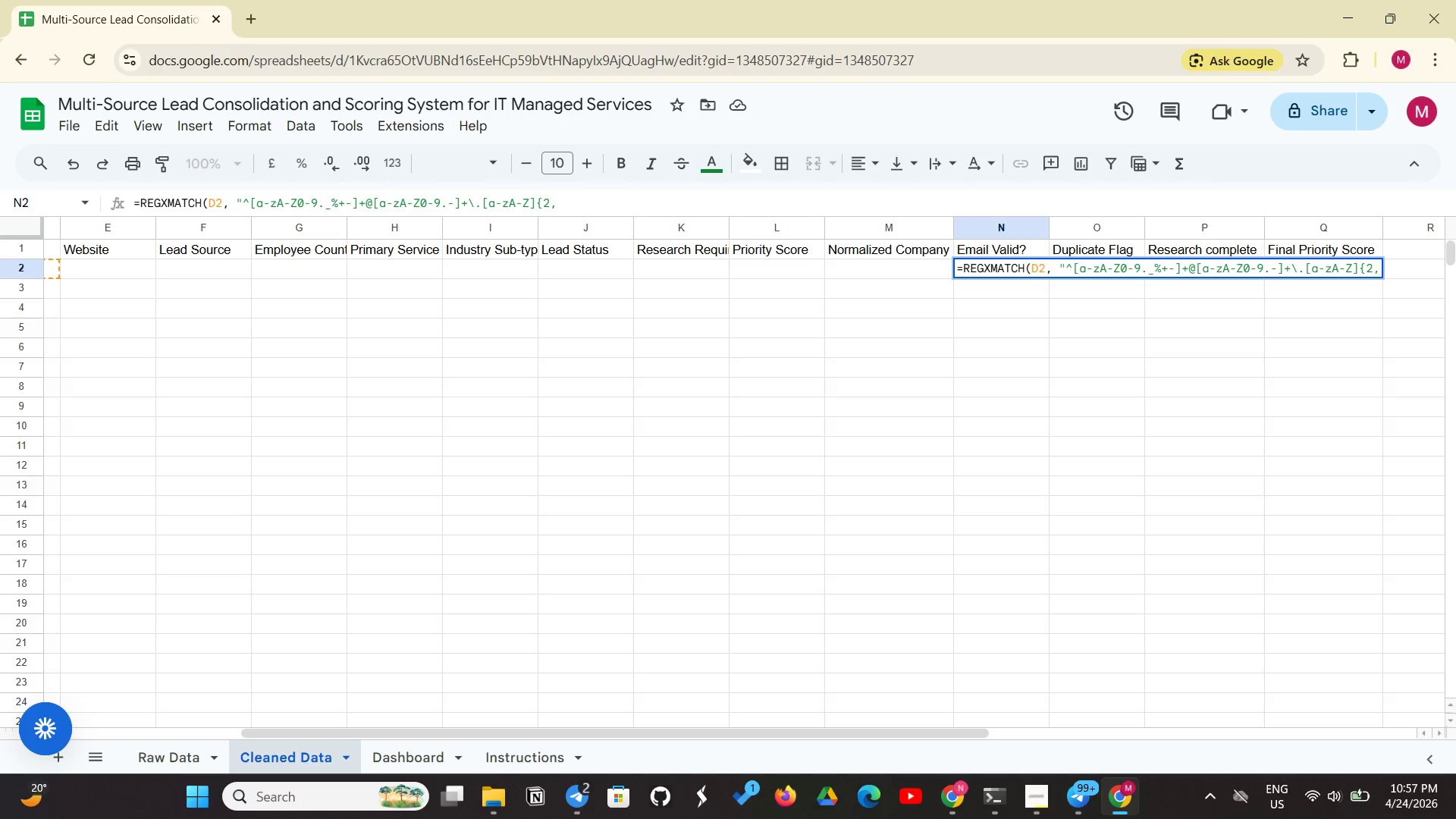 
wait(6.88)
 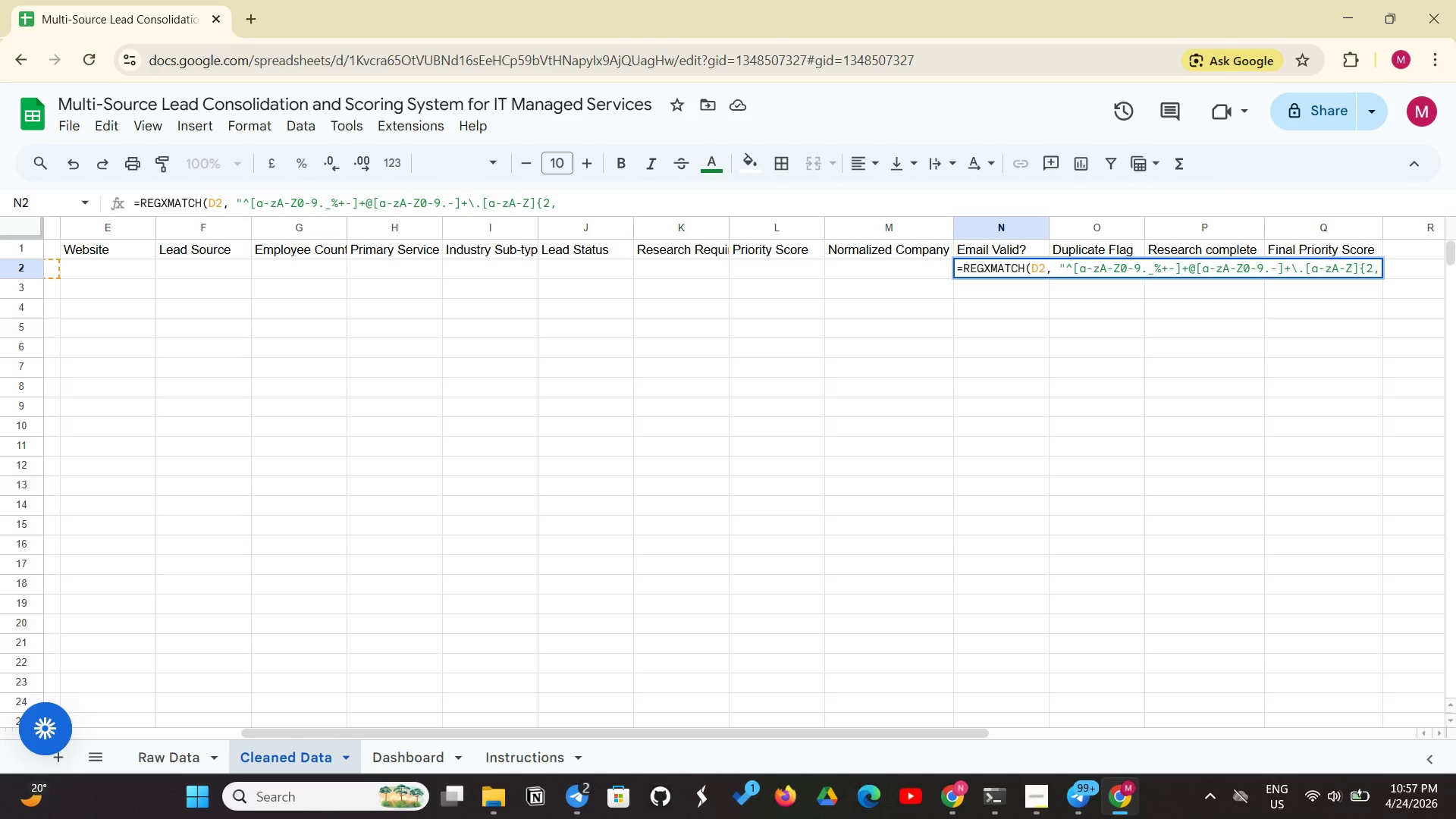 
key(Shift+BracketRight)
 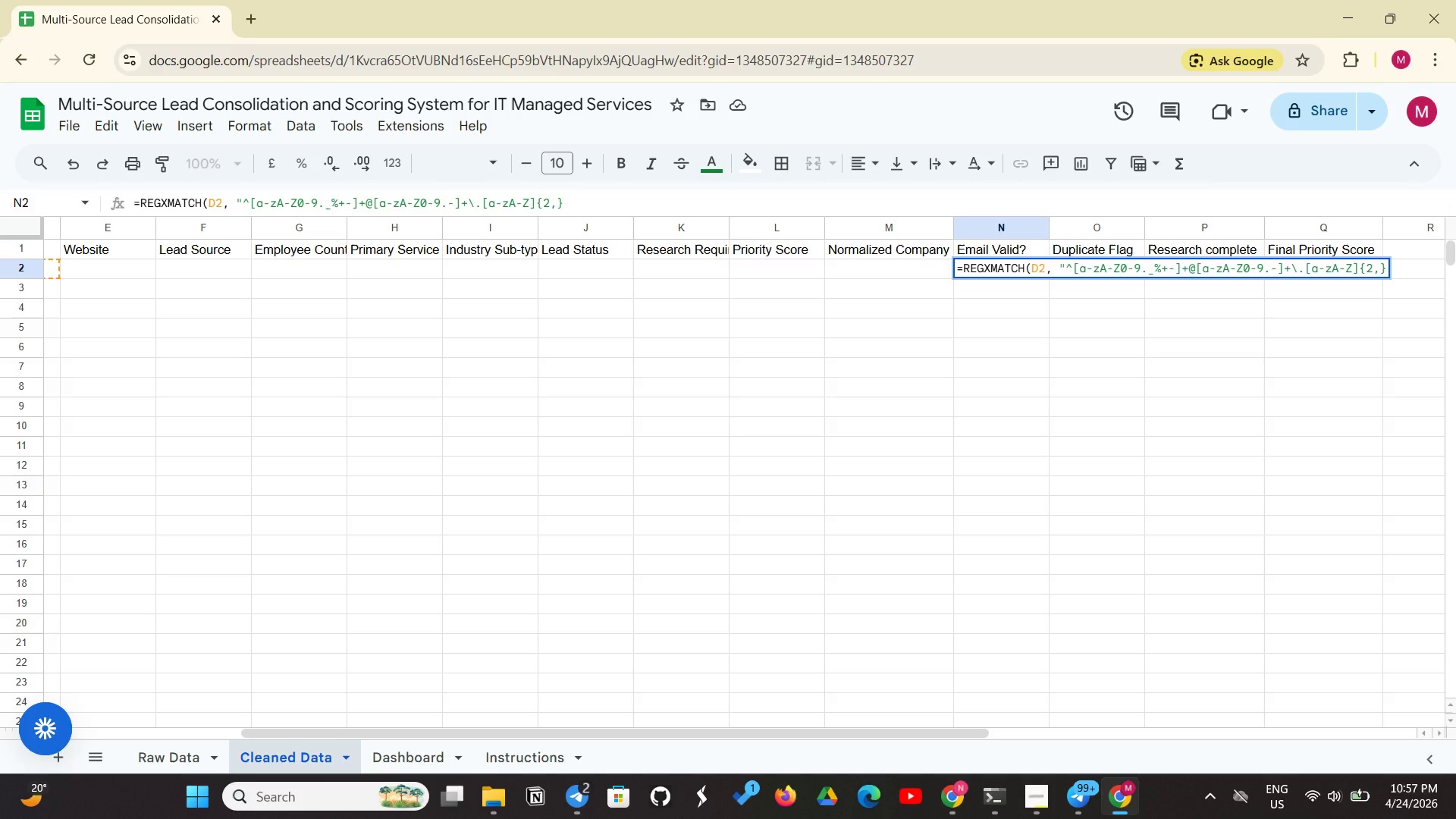 
key(Shift+4)
 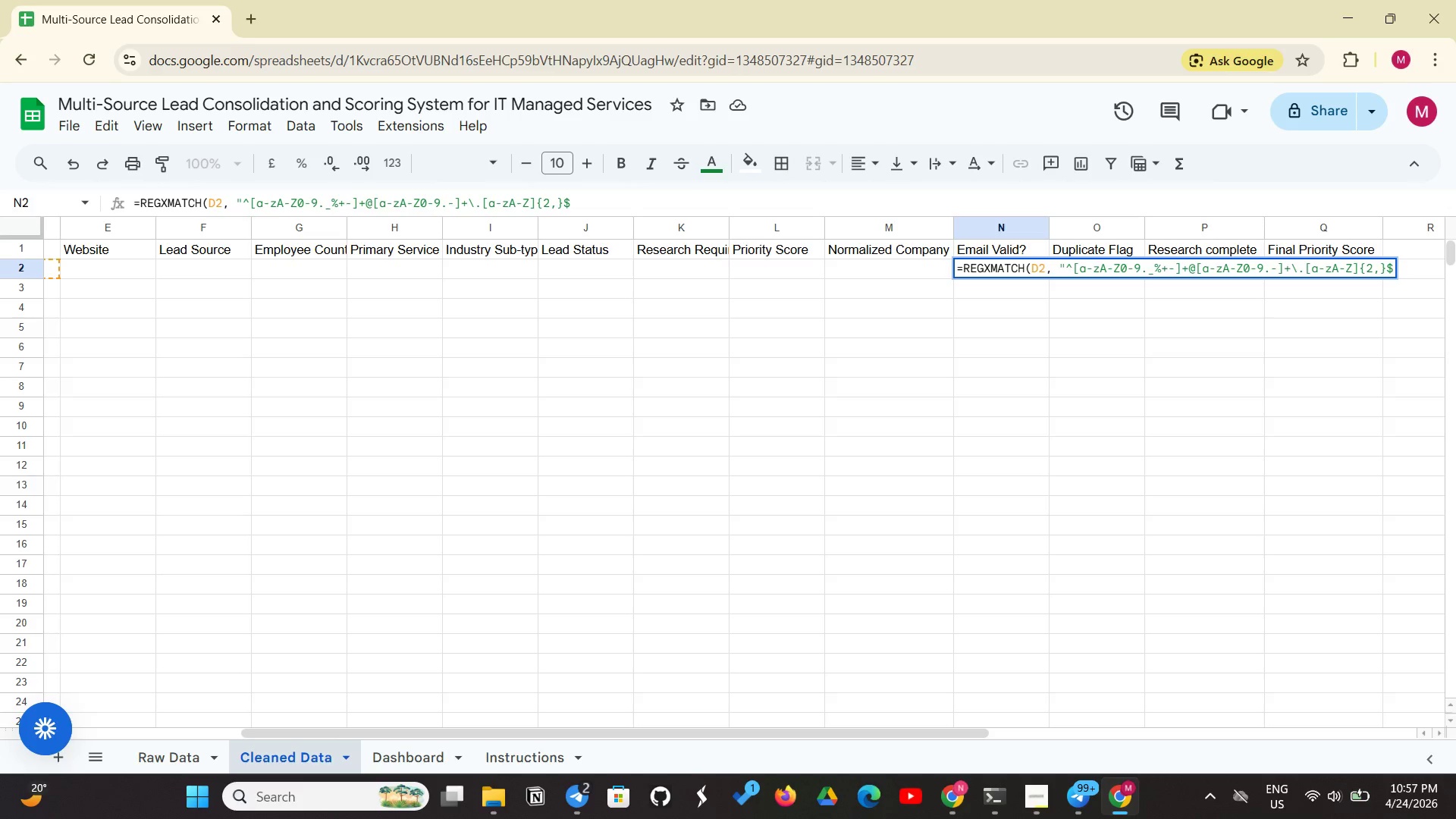 
key(Shift+Quote)
 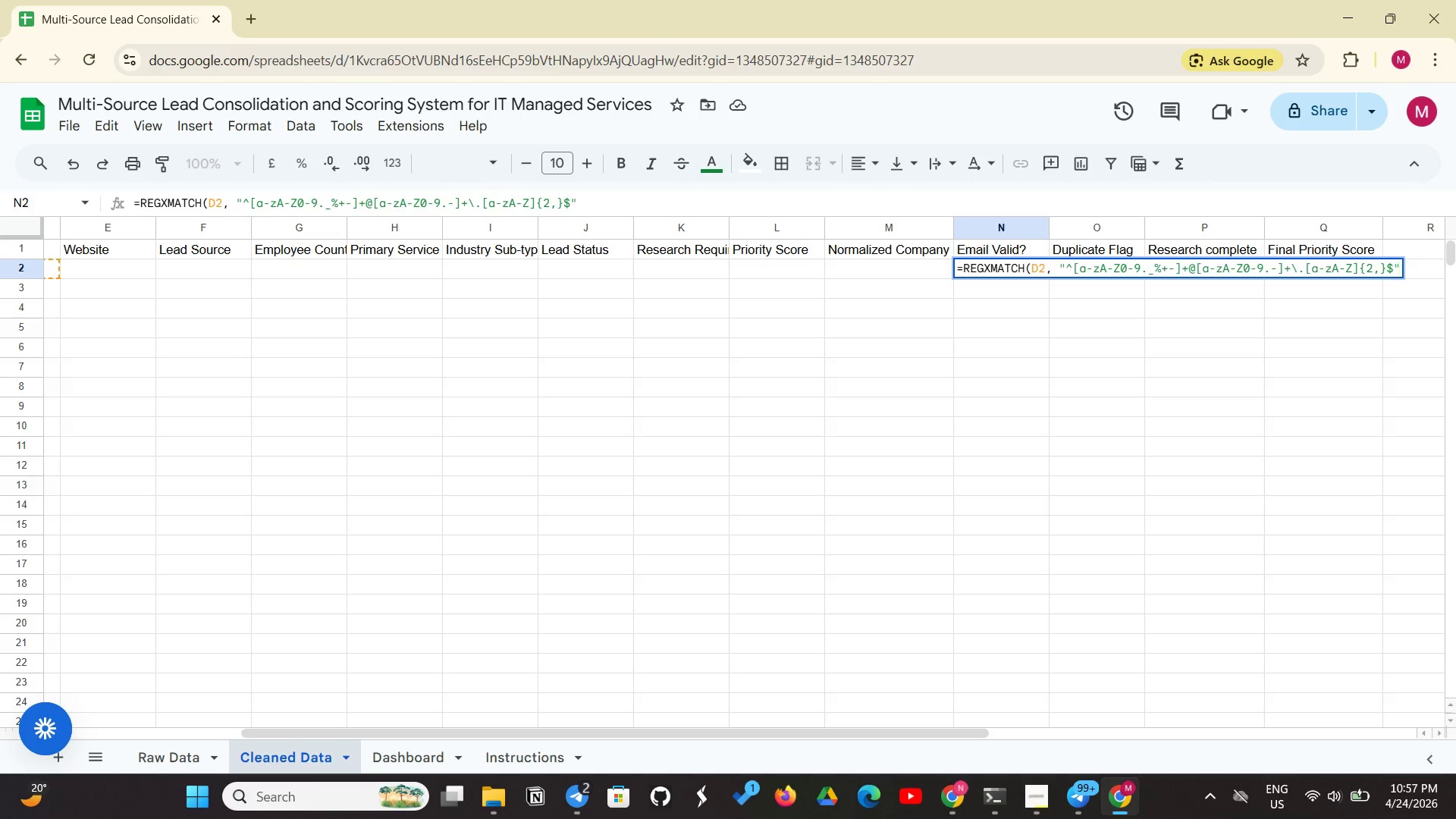 
key(Shift+0)
 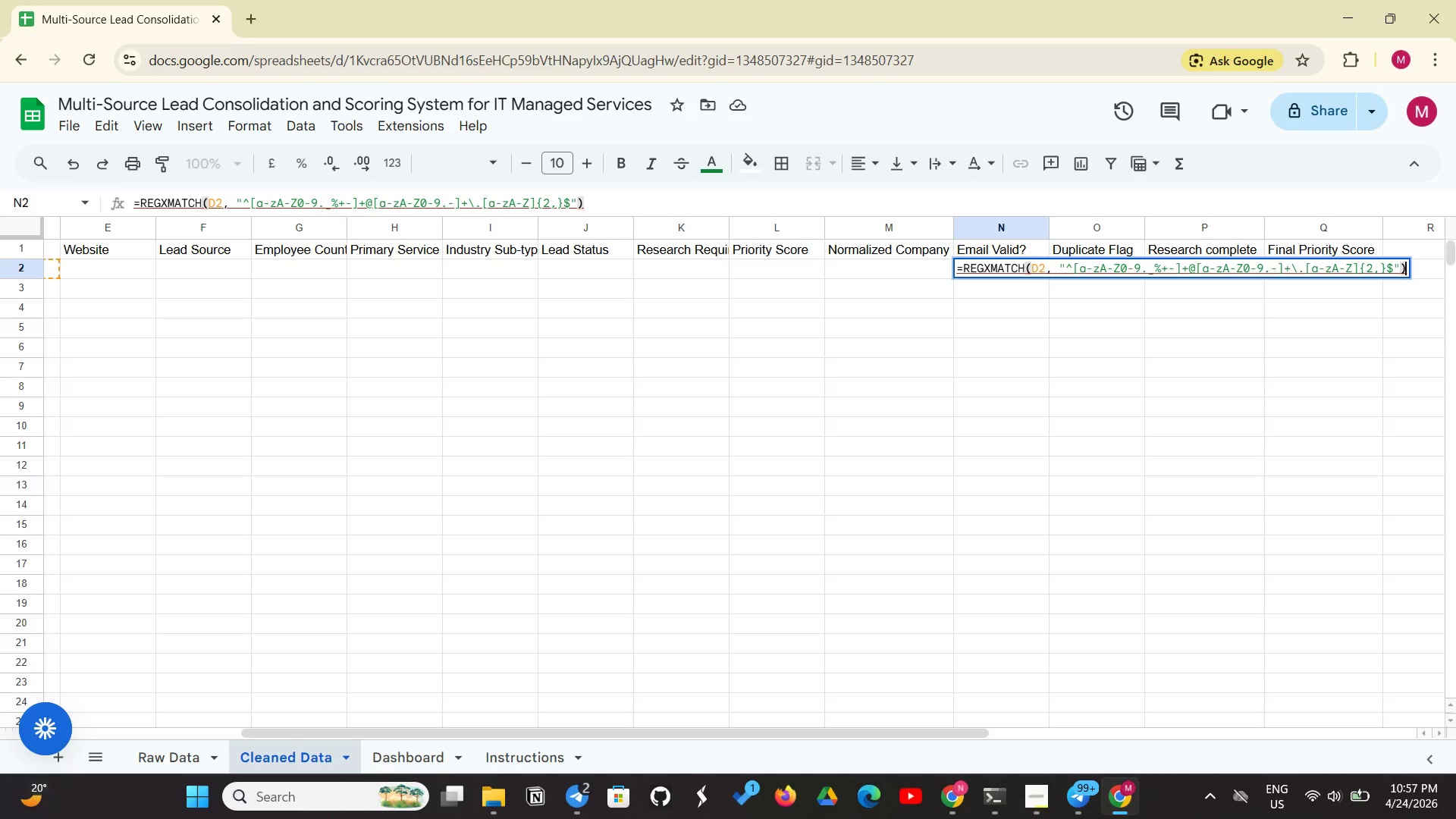 
wait(8.47)
 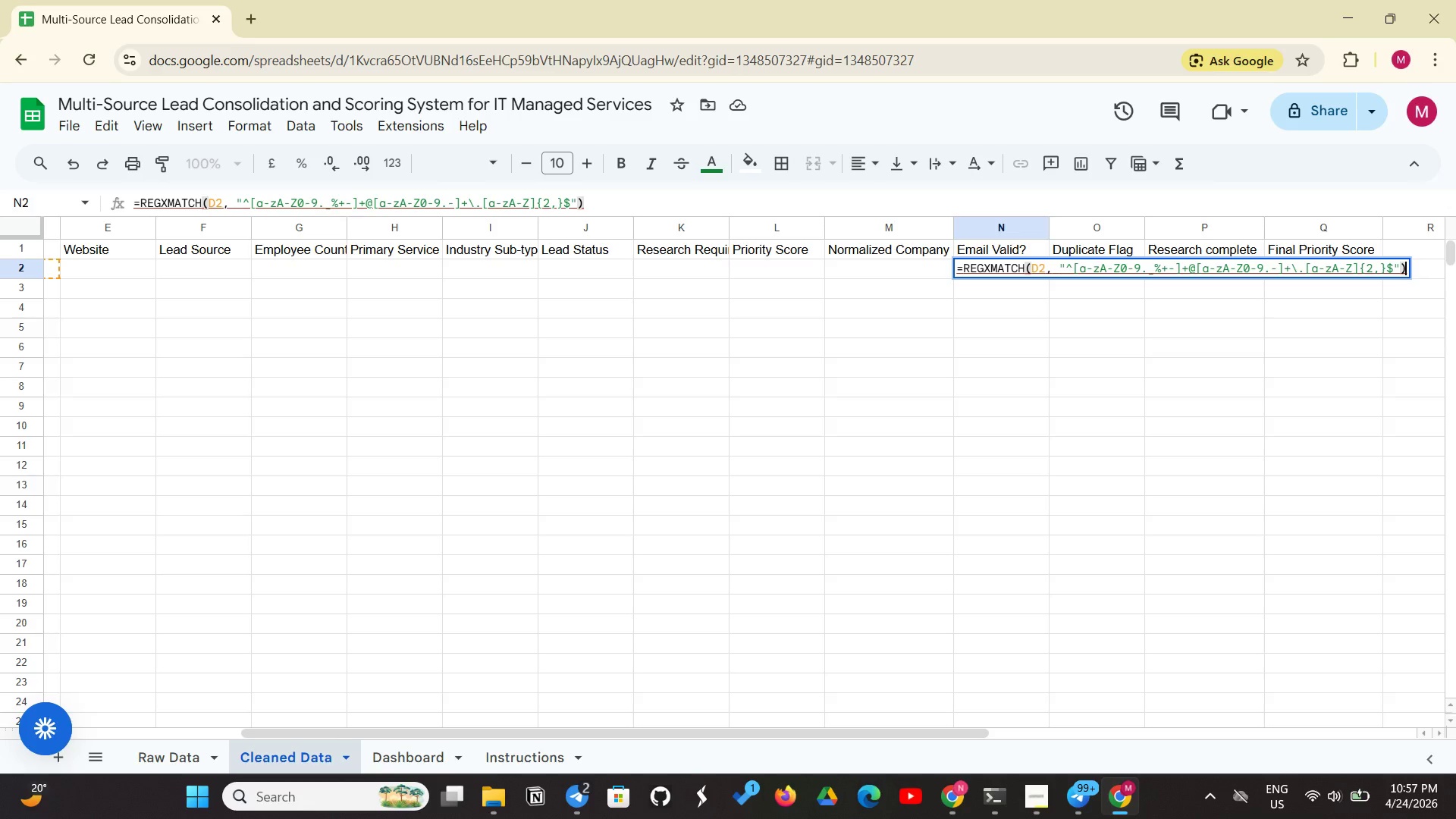 
key(Enter)
 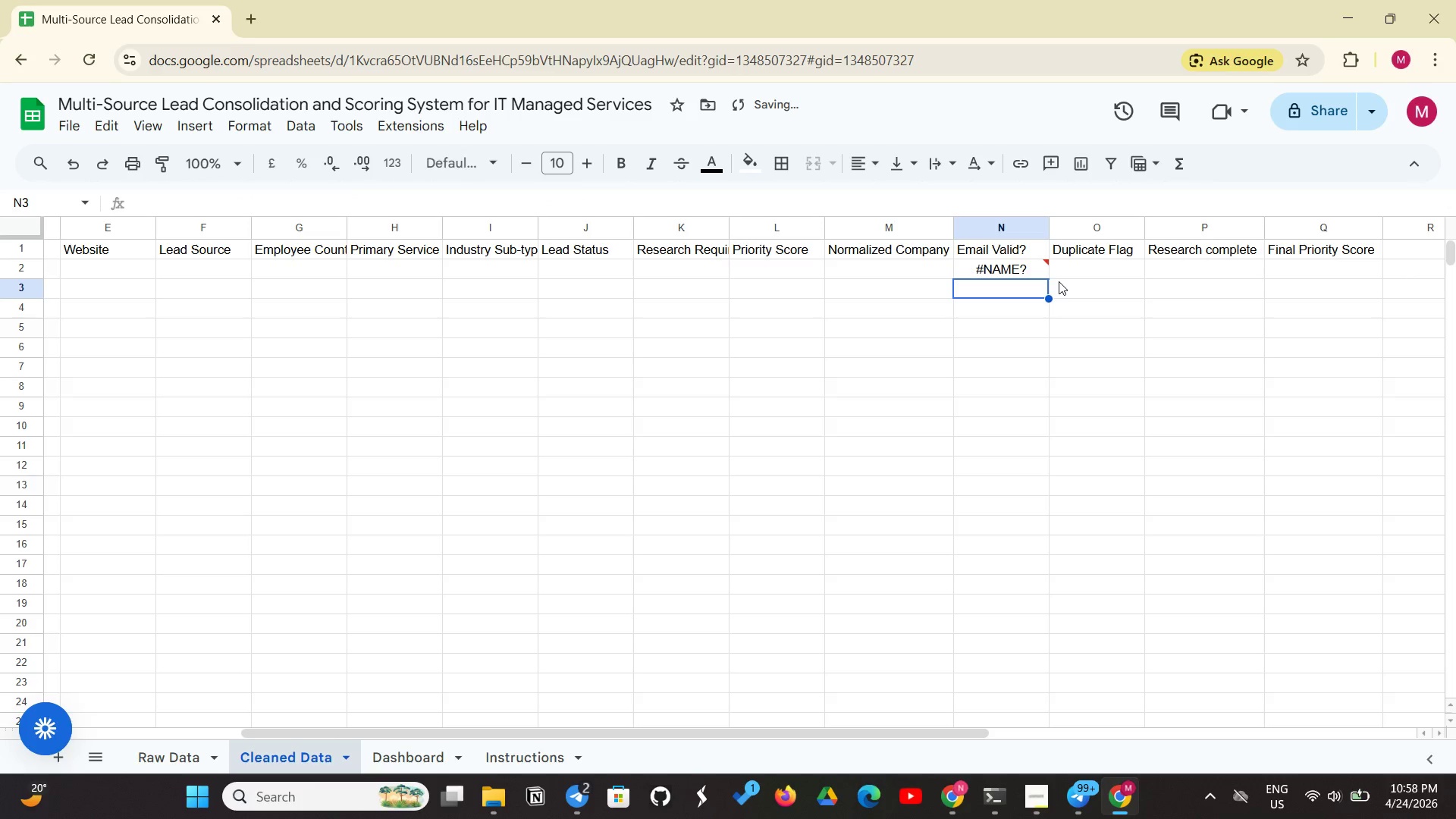 
left_click([1032, 270])
 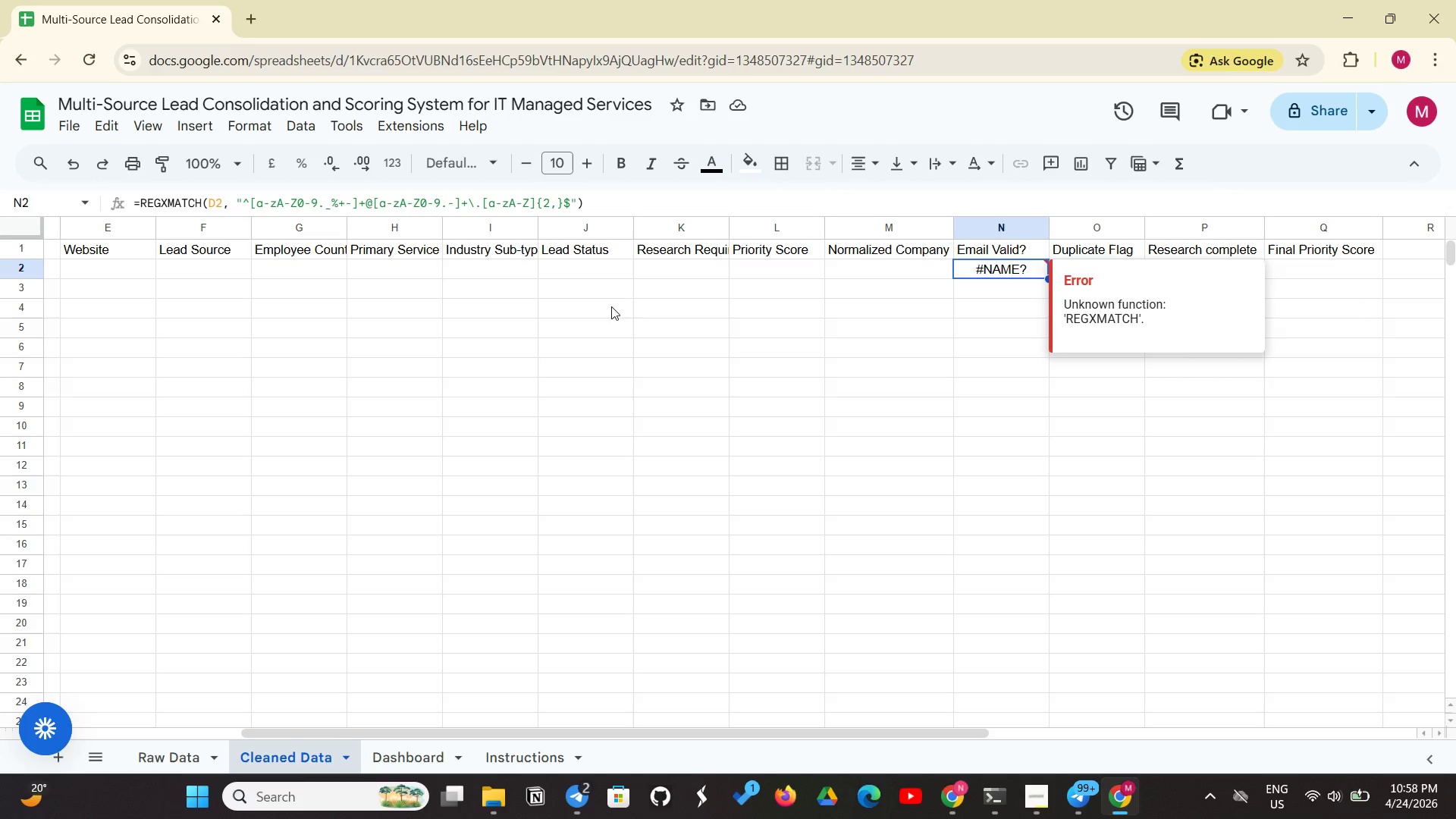 
wait(6.73)
 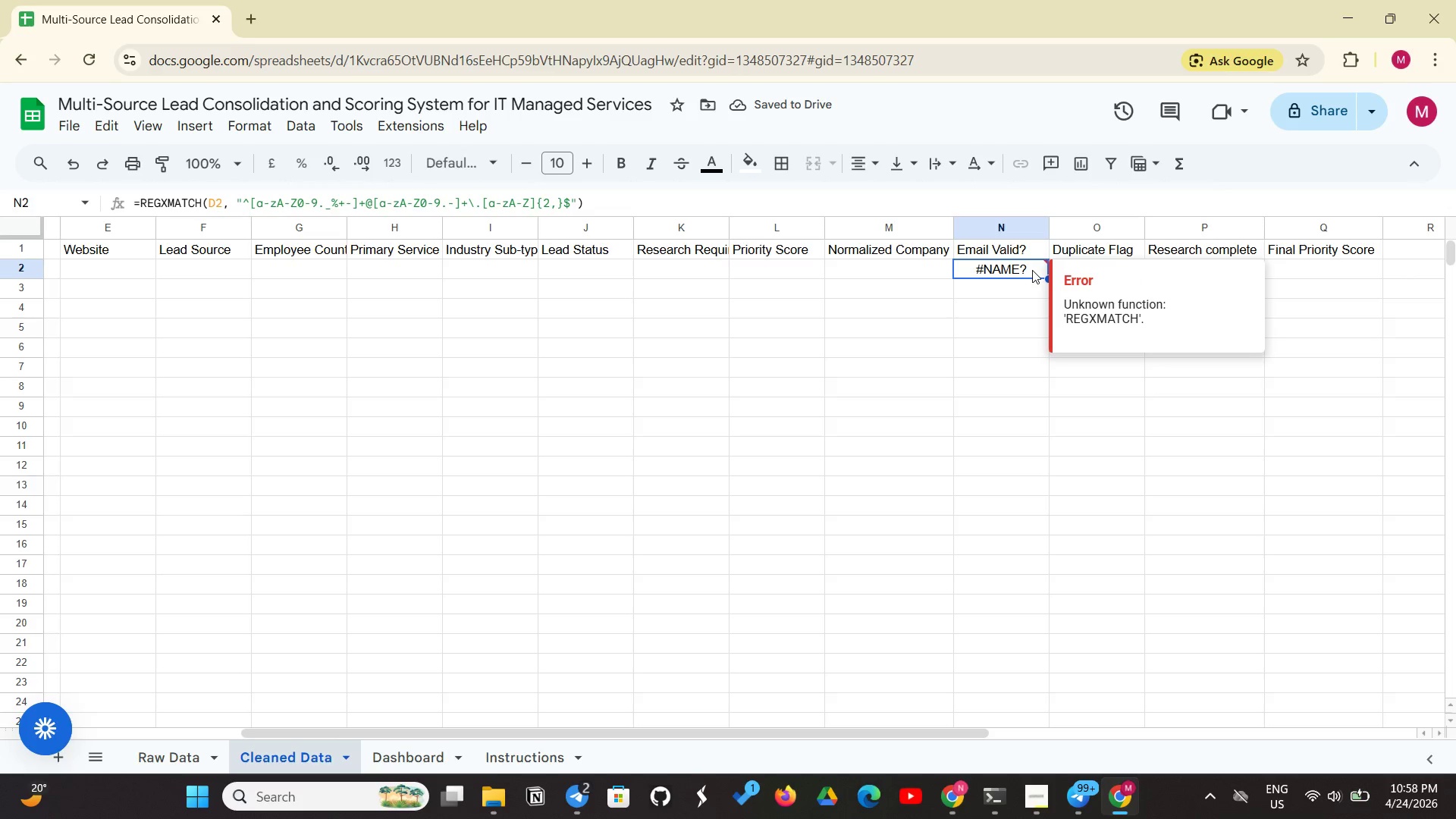 
left_click([158, 202])
 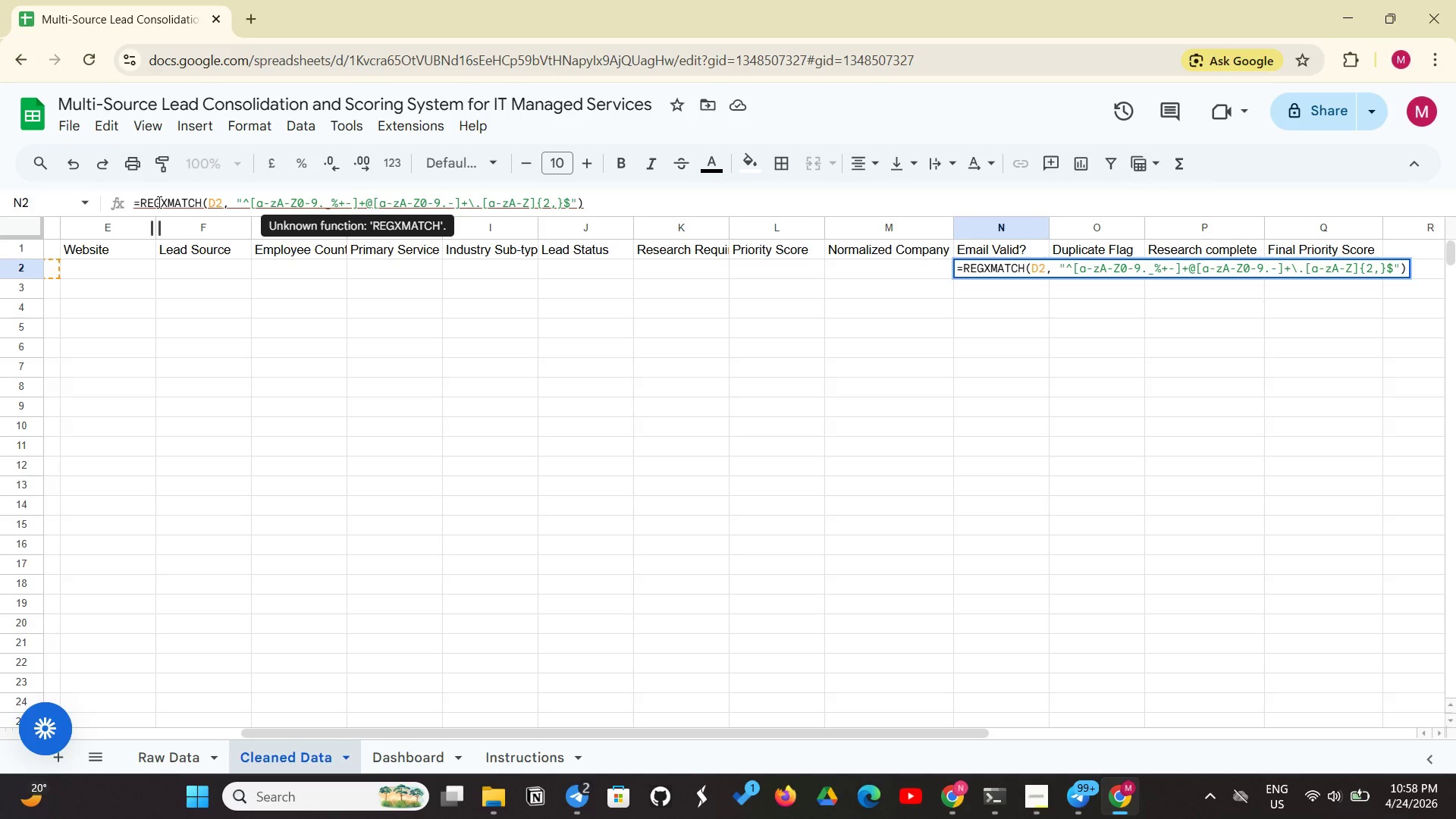 
key(Shift+E)
 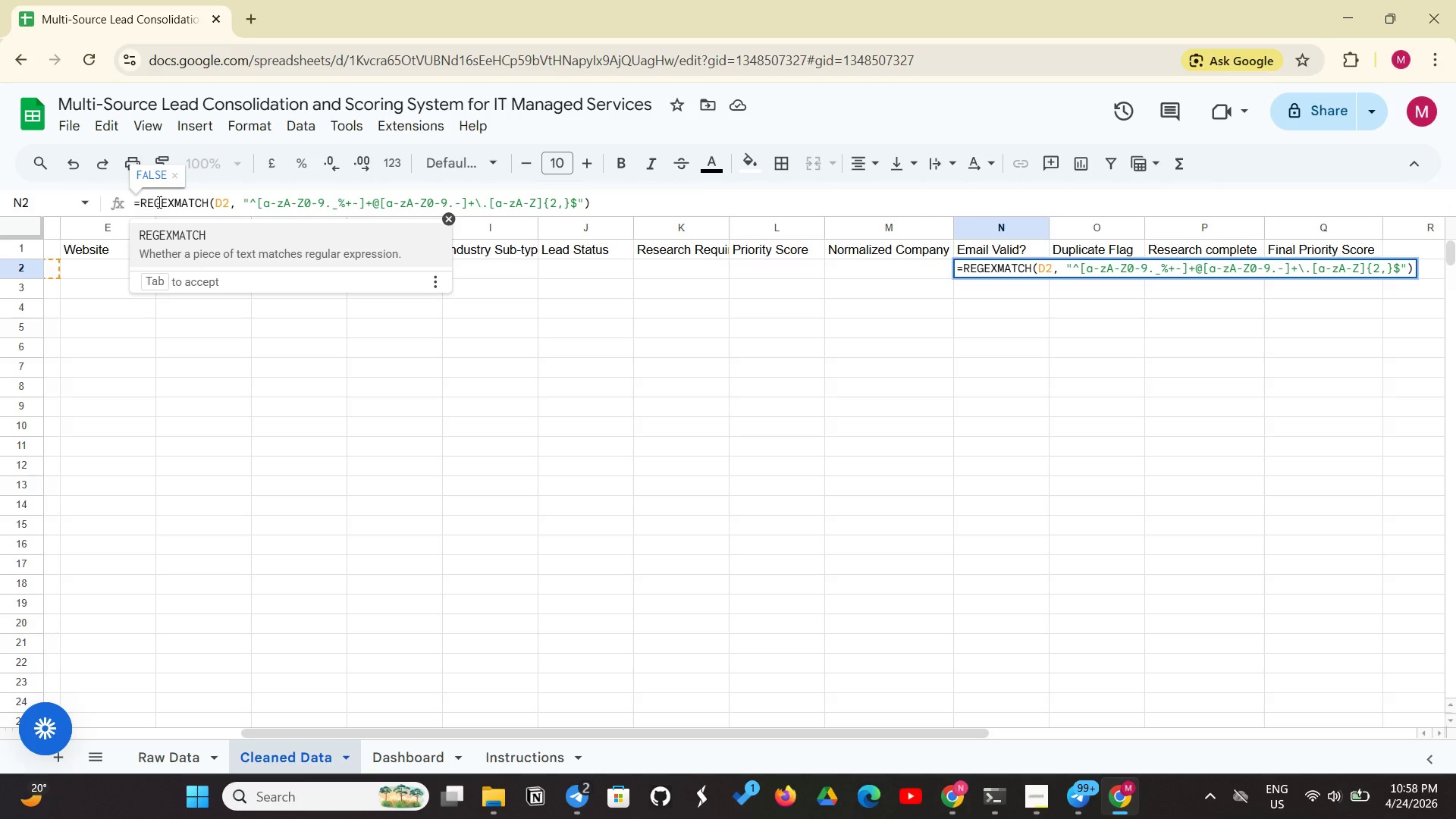 
key(Enter)
 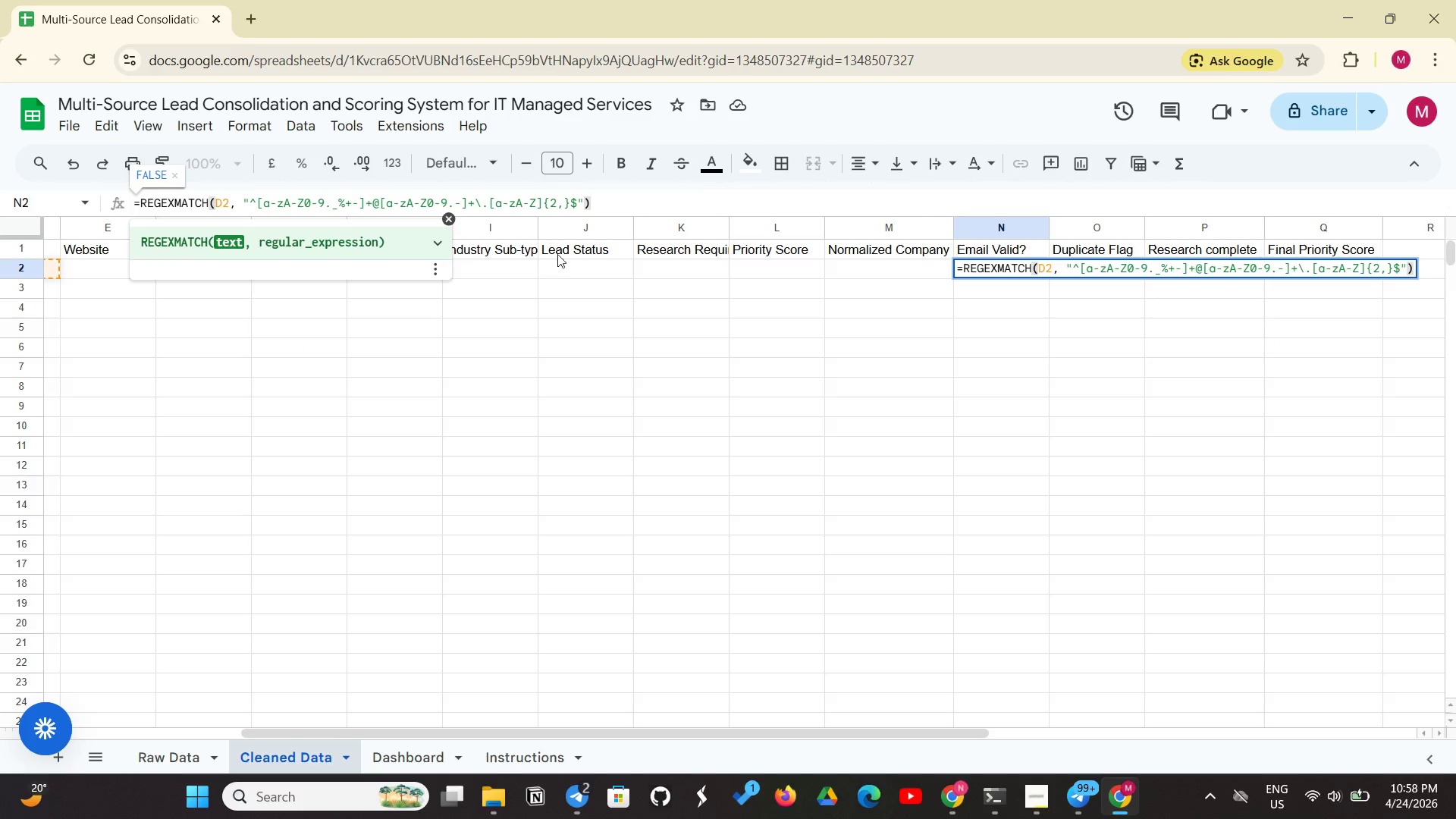 
left_click([607, 205])
 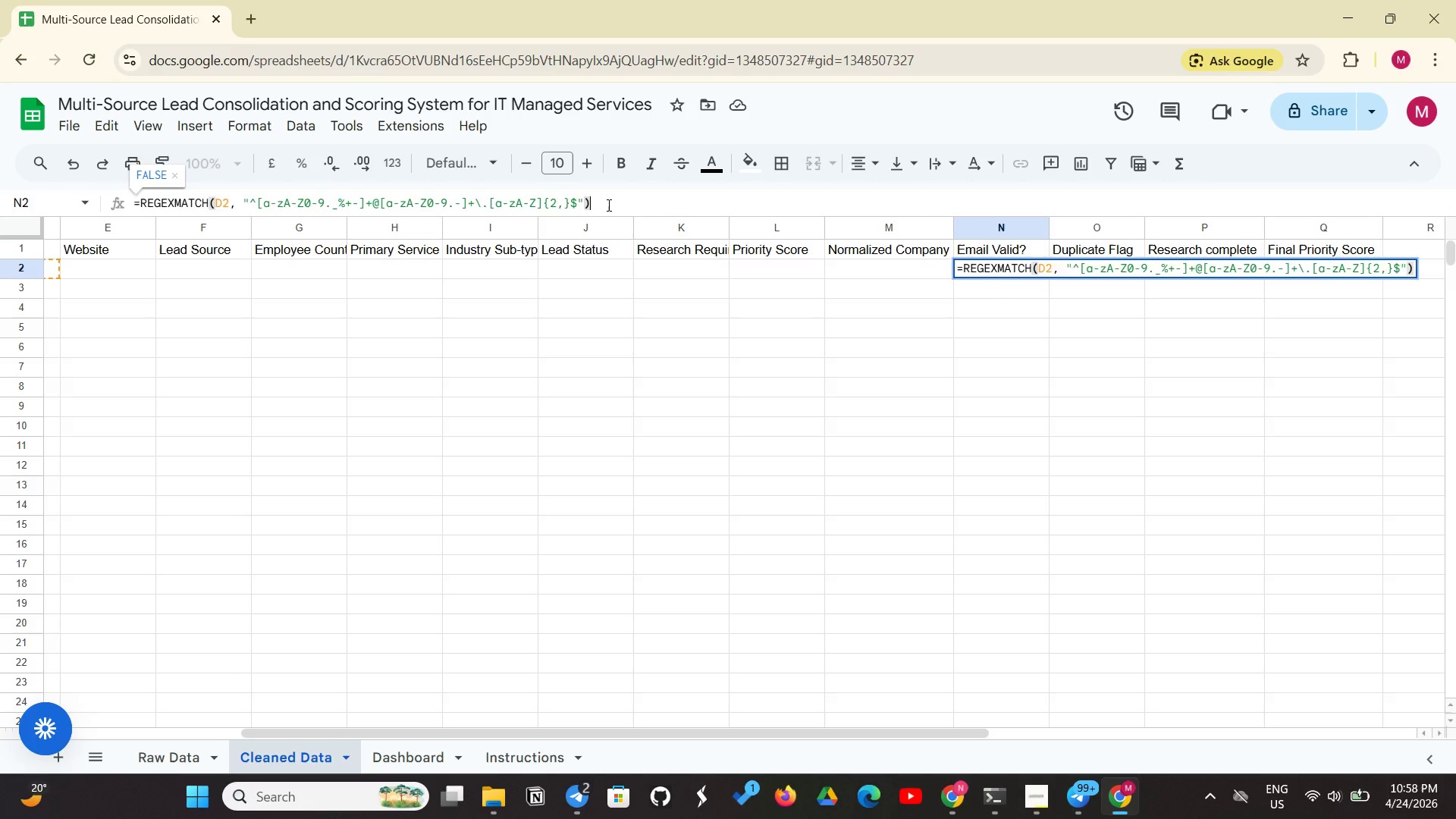 
key(Enter)
 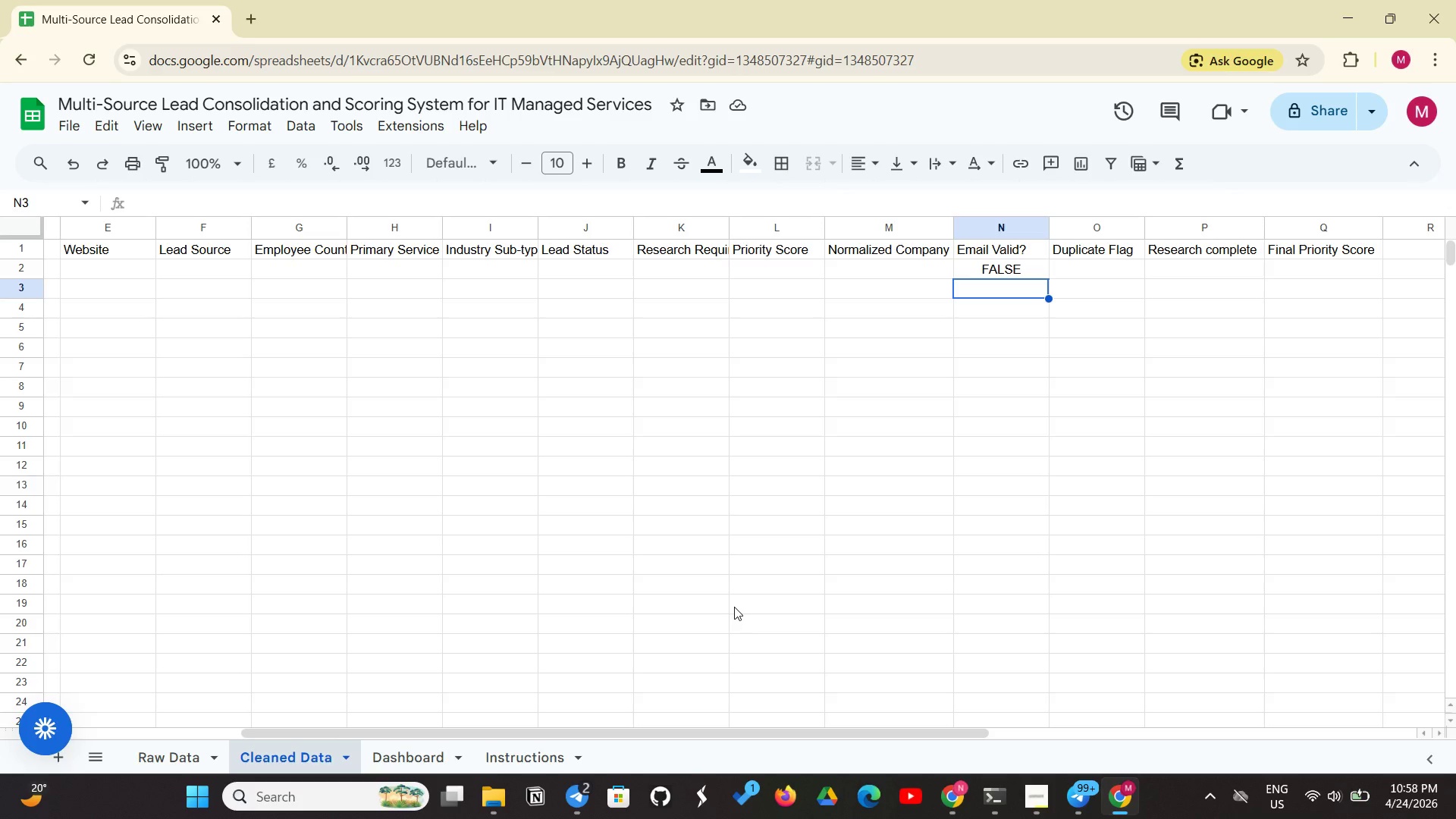 
wait(10.48)
 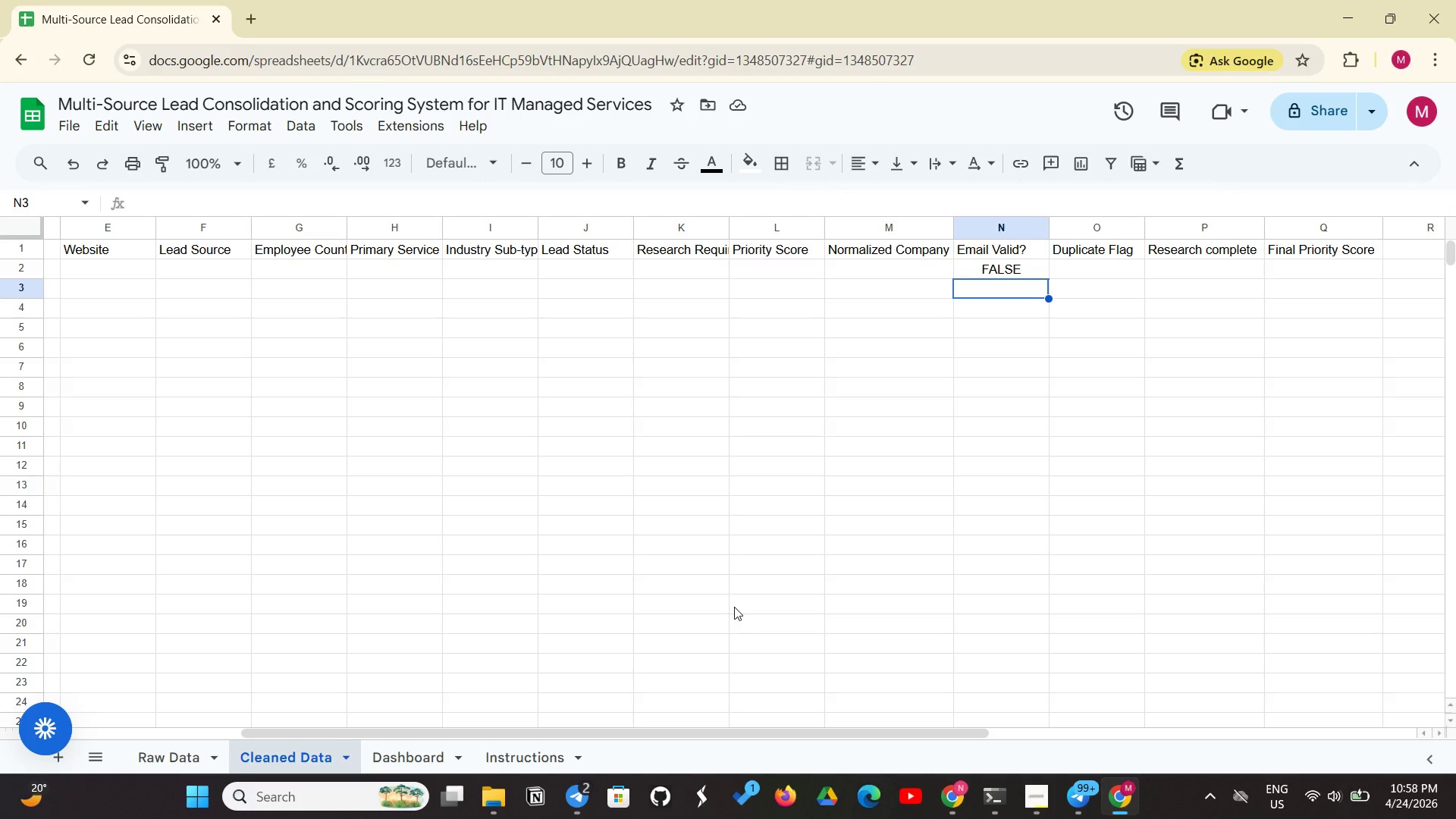 
left_click([1092, 271])
 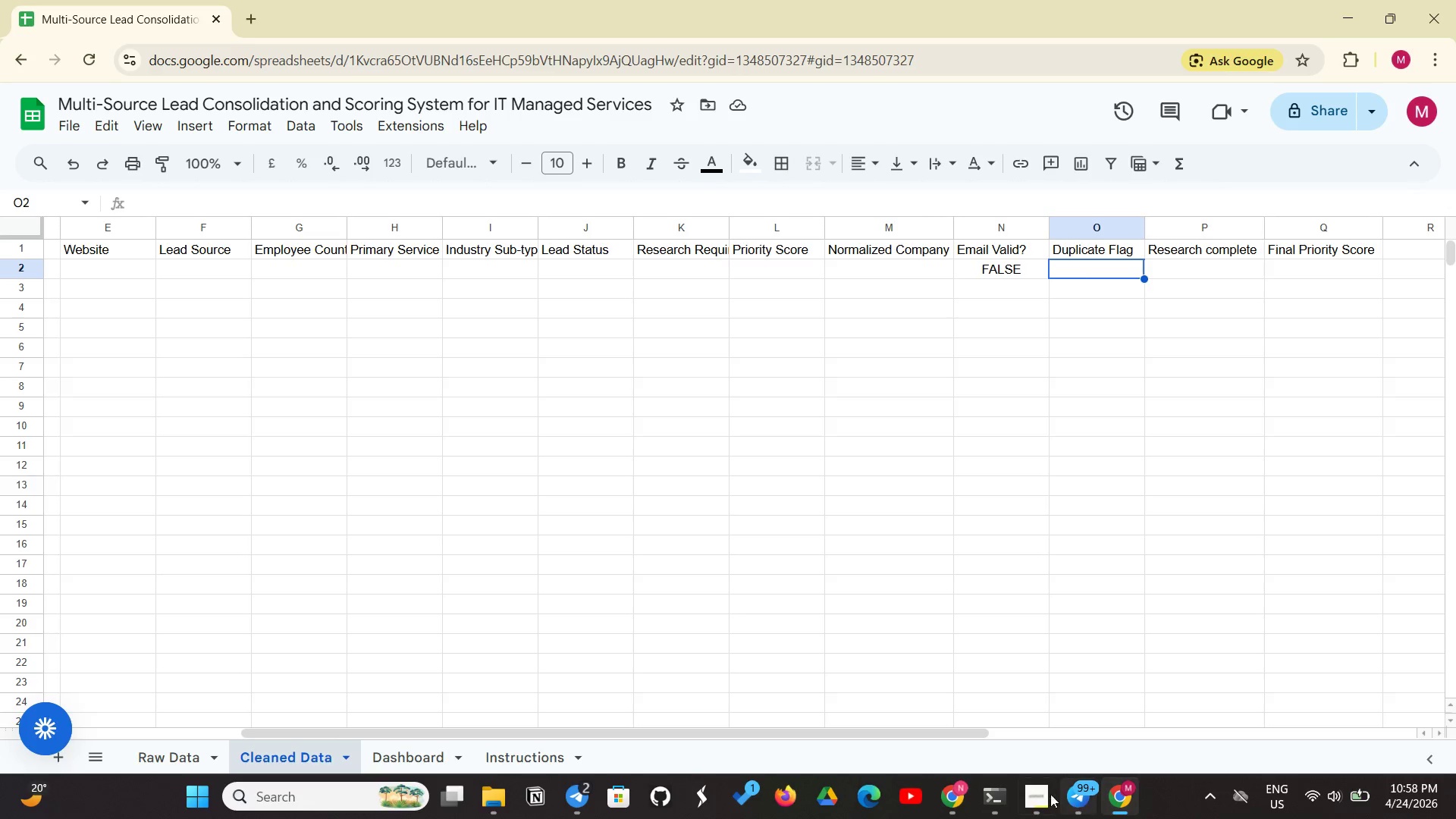 
left_click([1028, 789])